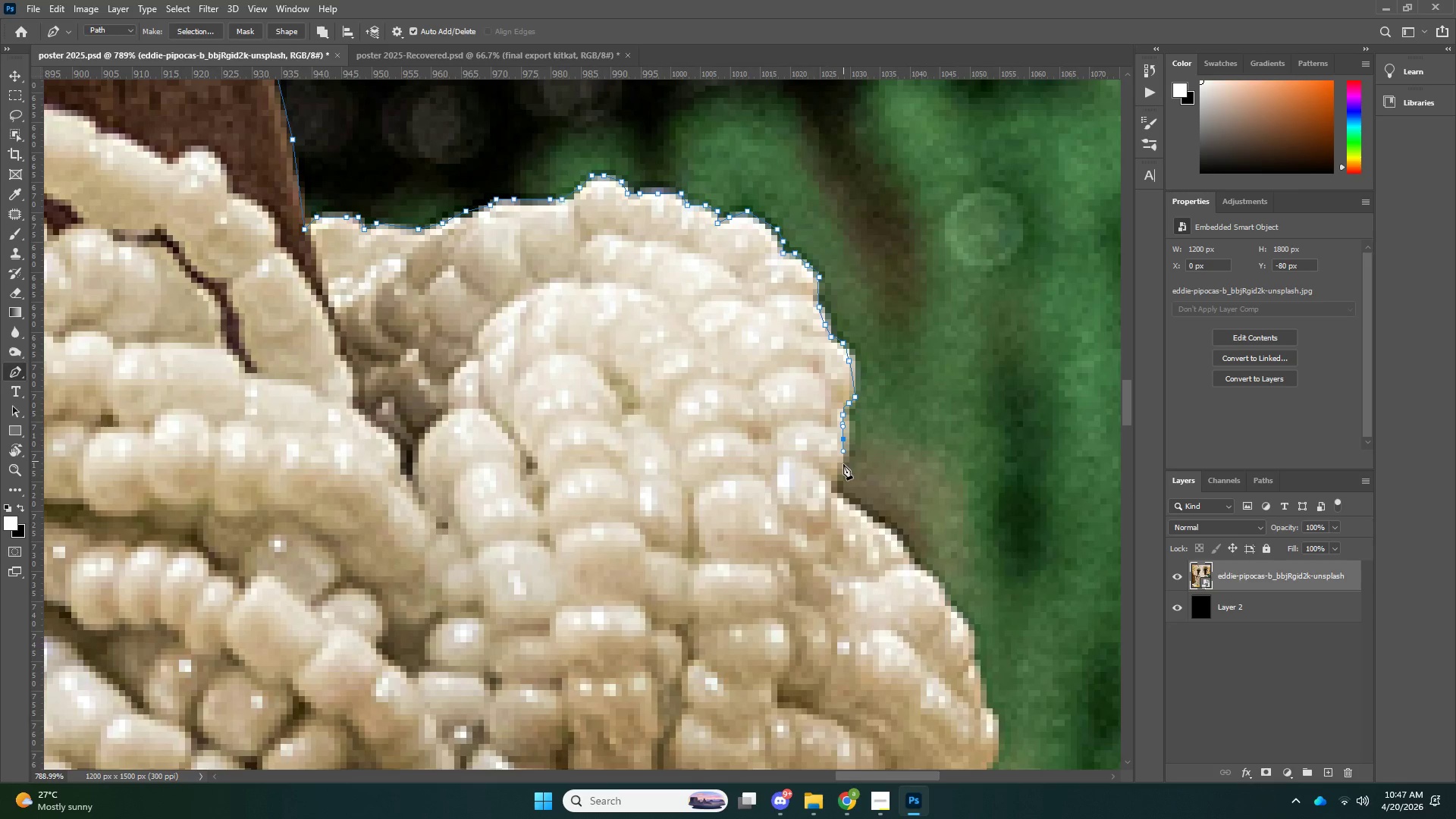 
left_click_drag(start_coordinate=[844, 469], to_coordinate=[839, 473])
 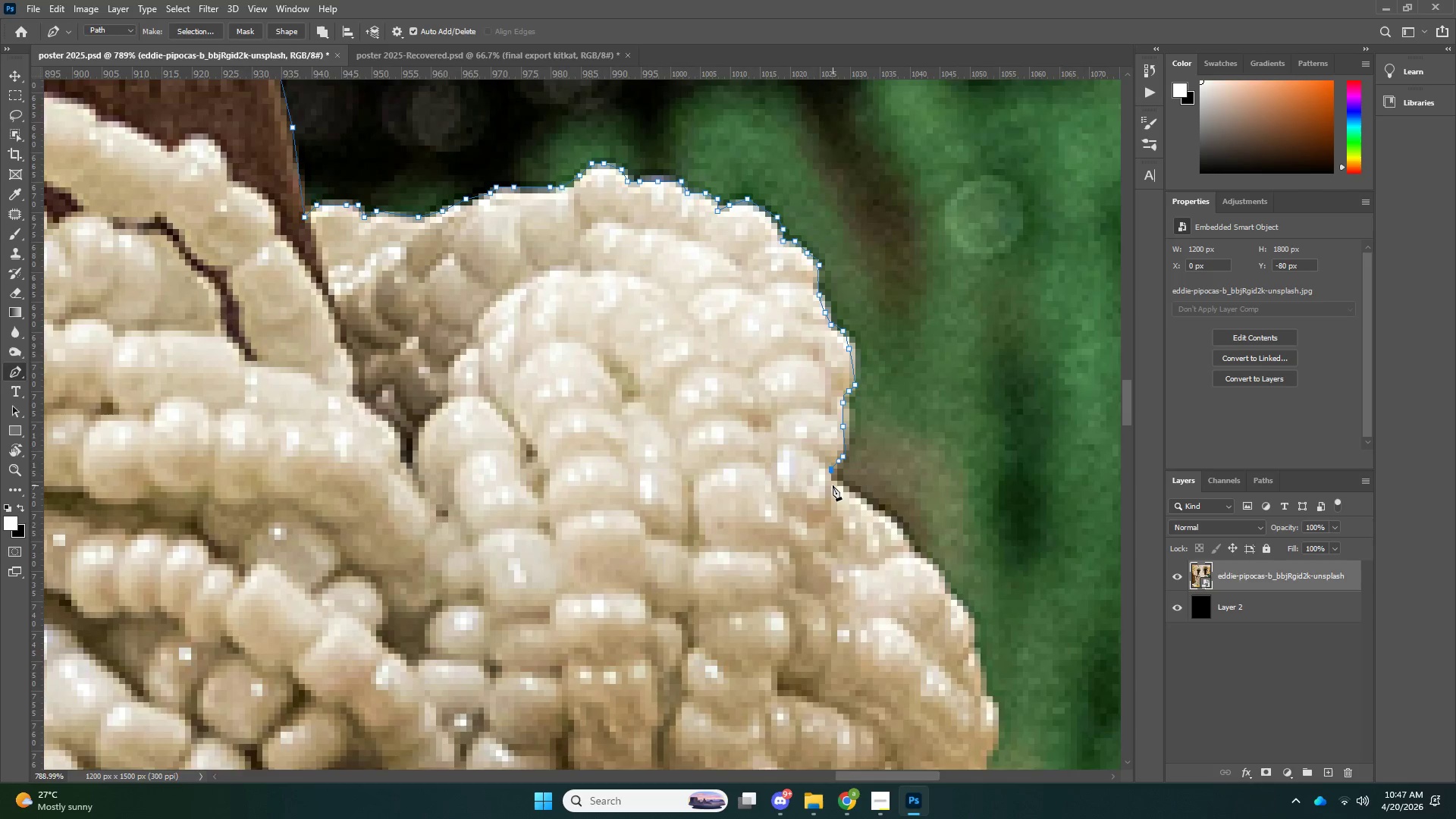 
scroll: coordinate [834, 438], scroll_direction: down, amount: 15.0
 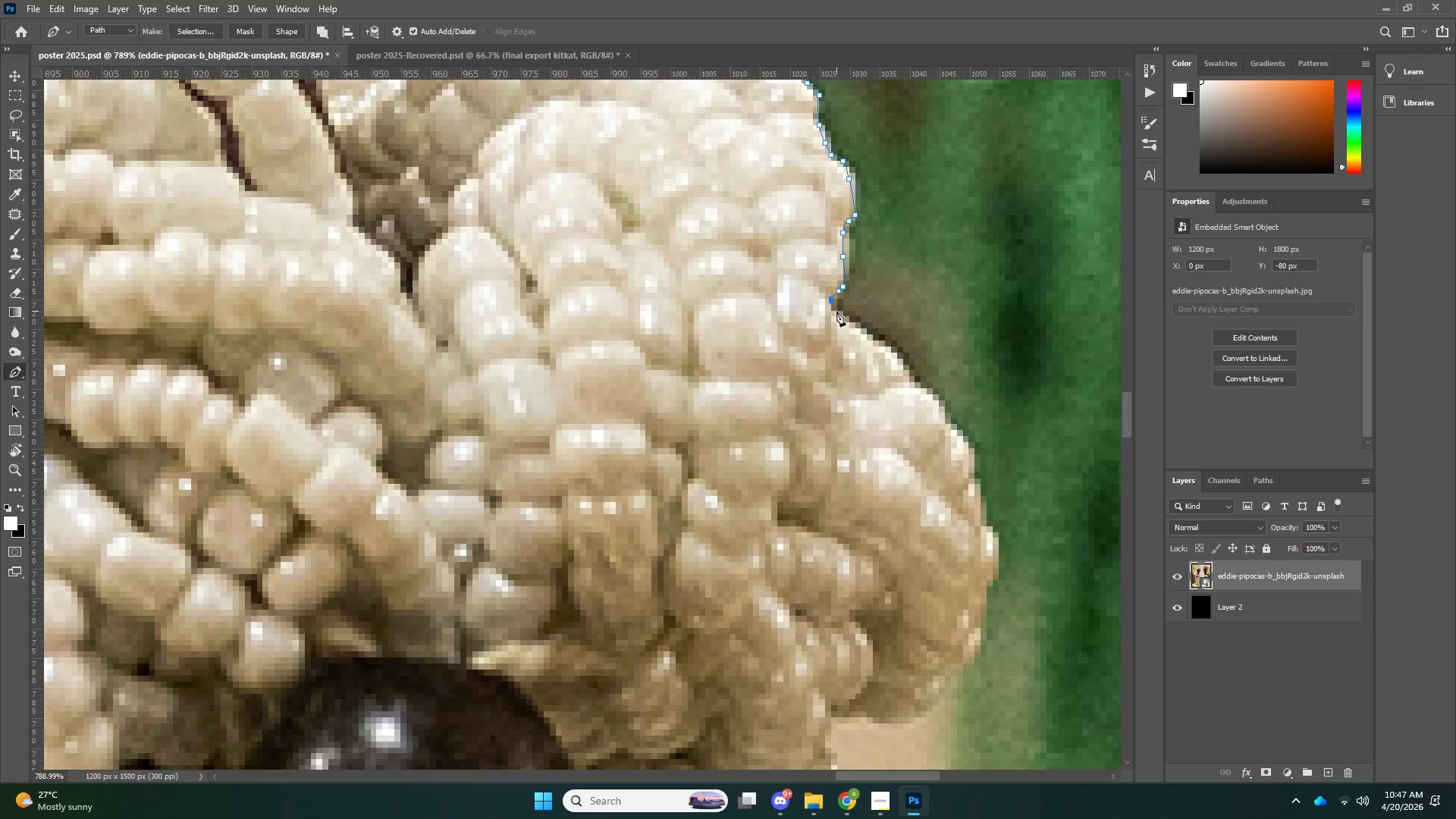 
left_click([836, 311])
 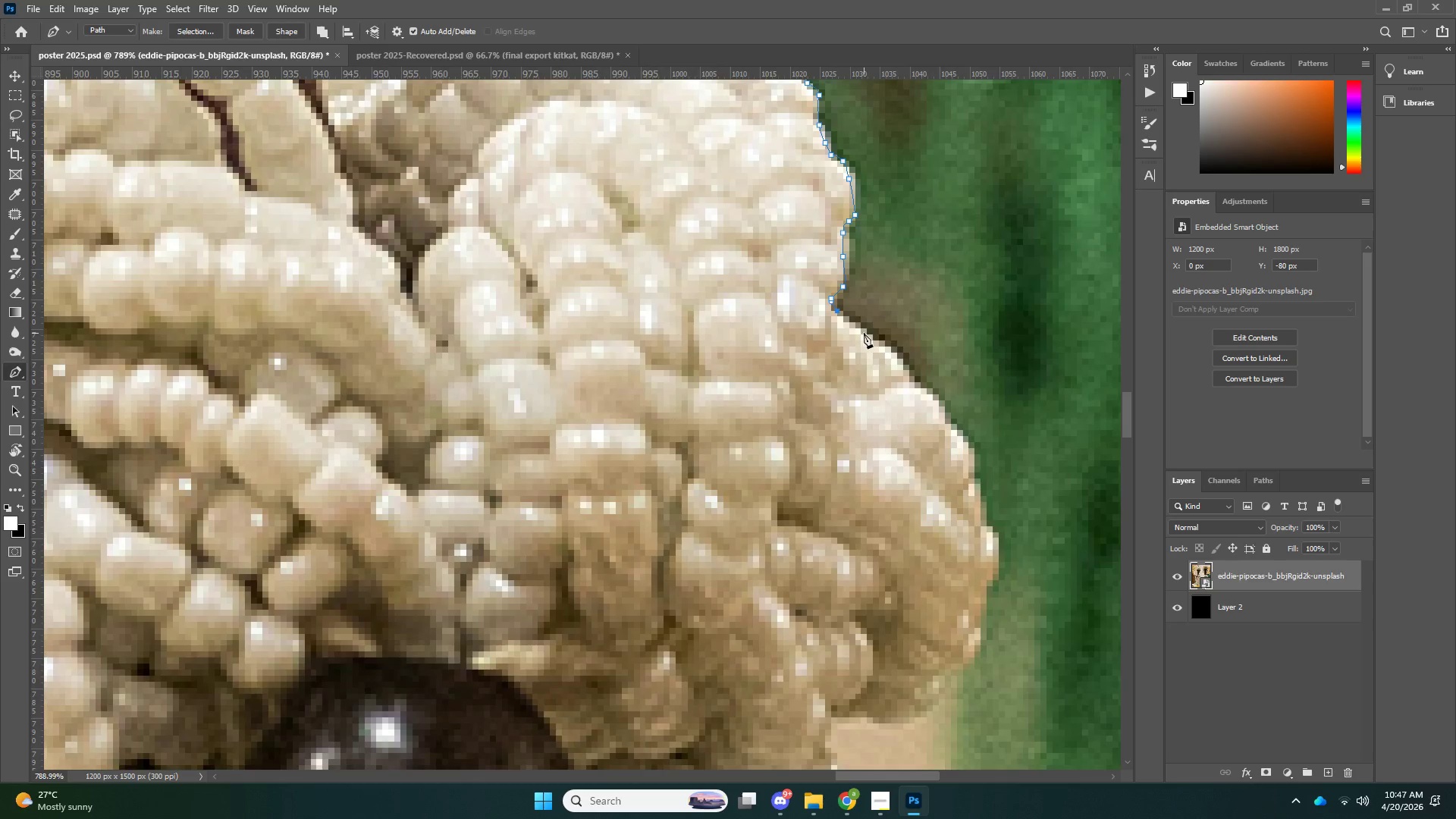 
left_click([864, 333])
 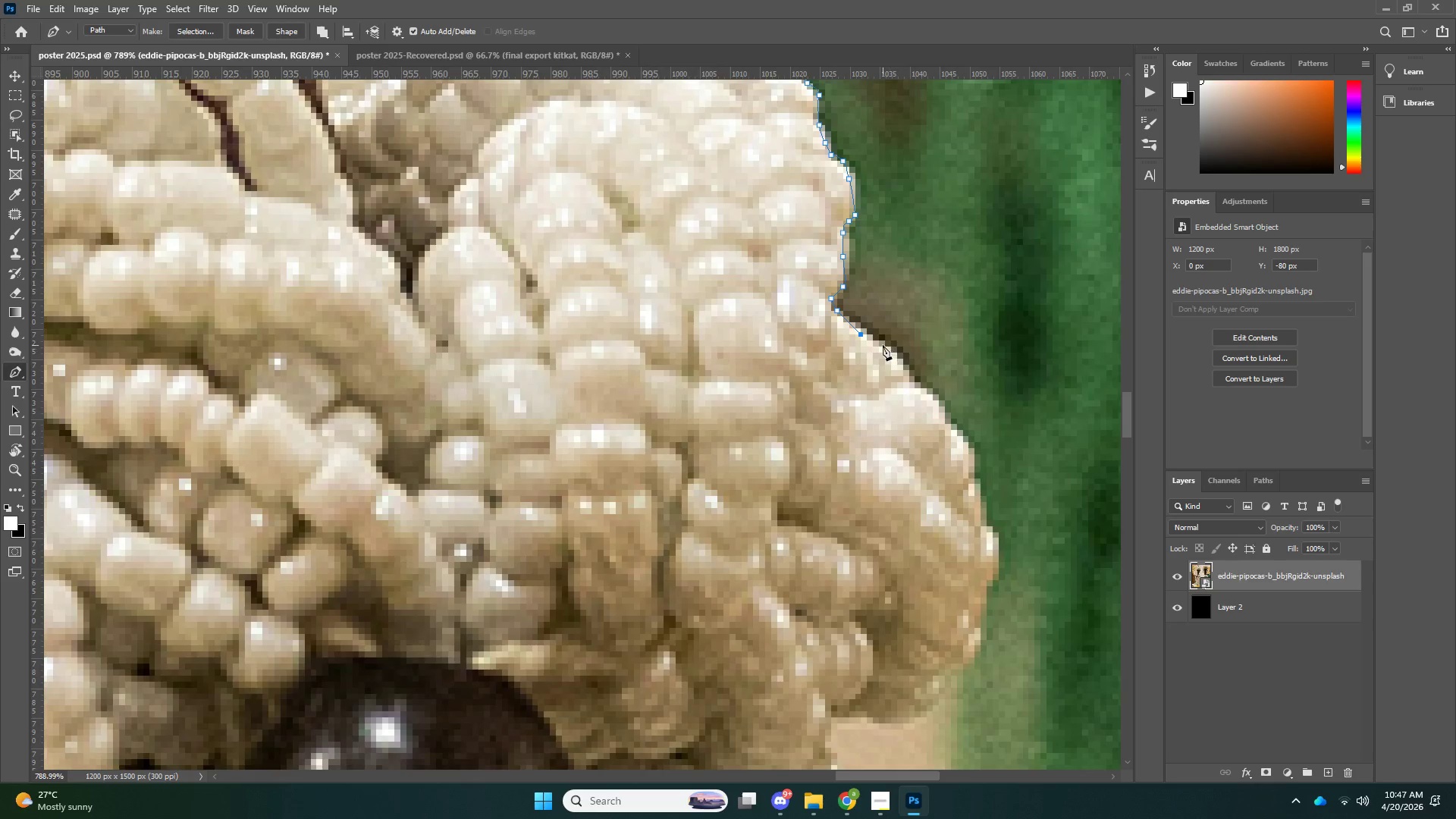 
key(Control+ControlLeft)
 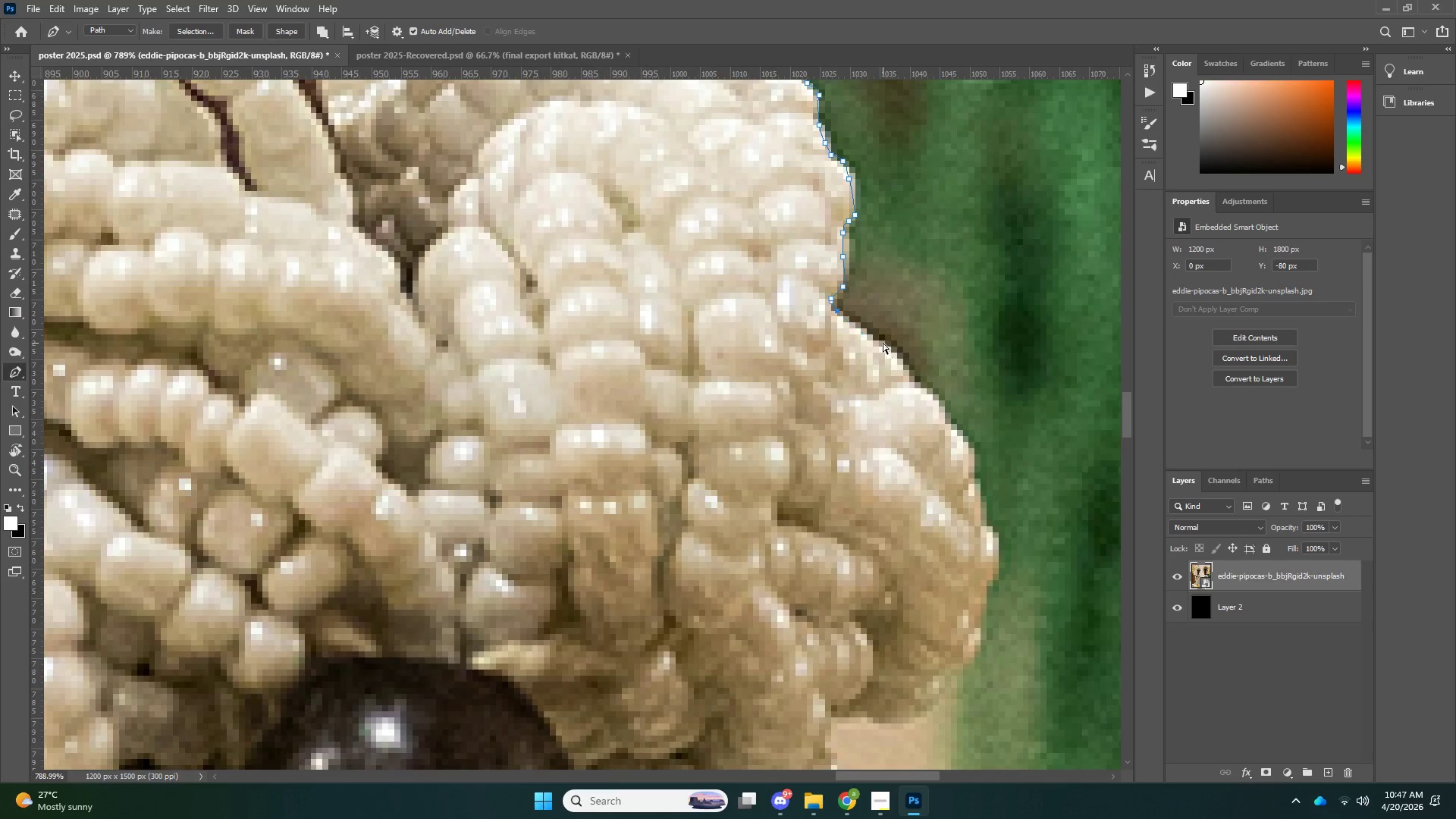 
key(Control+Z)
 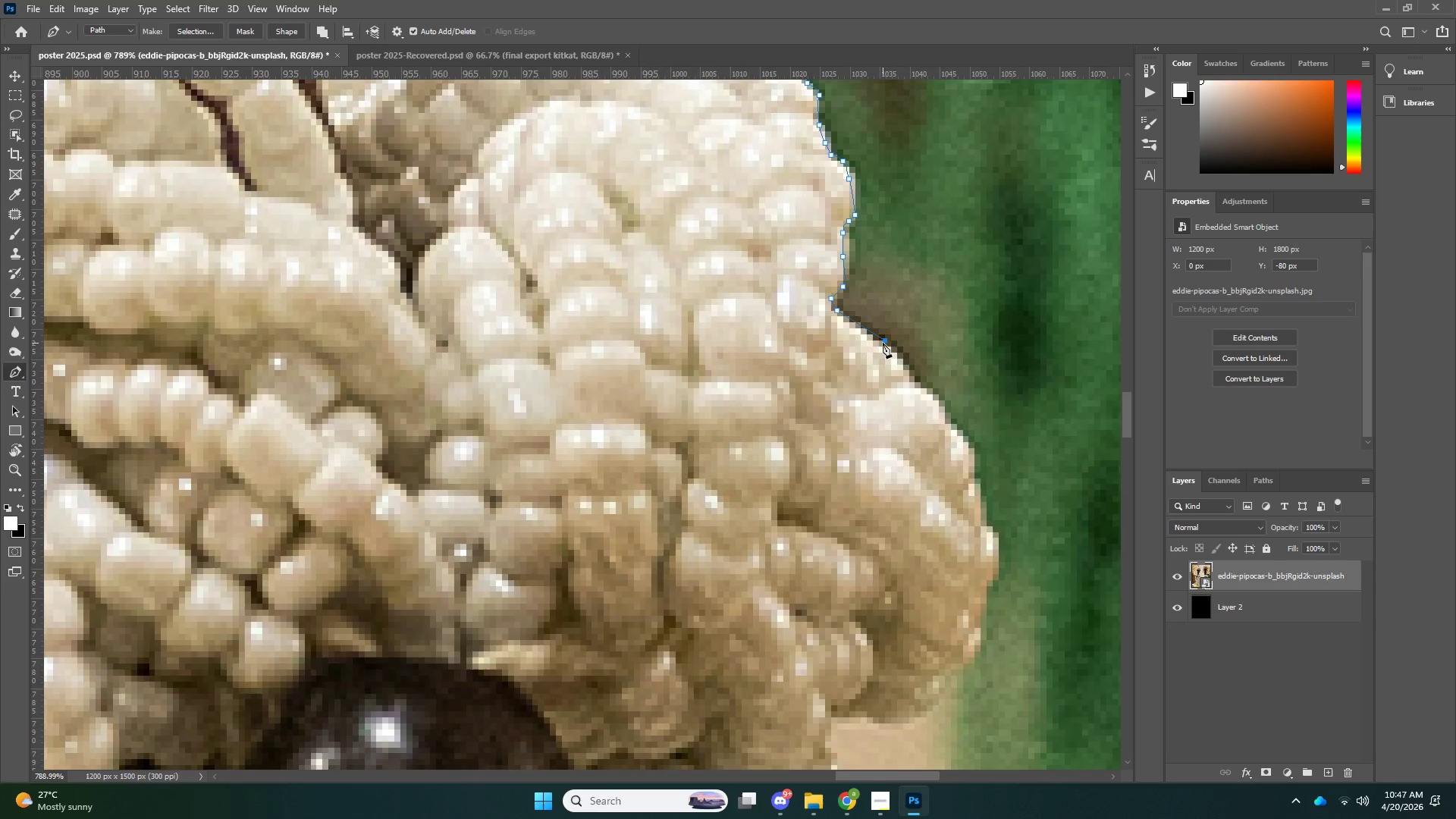 
left_click([883, 343])
 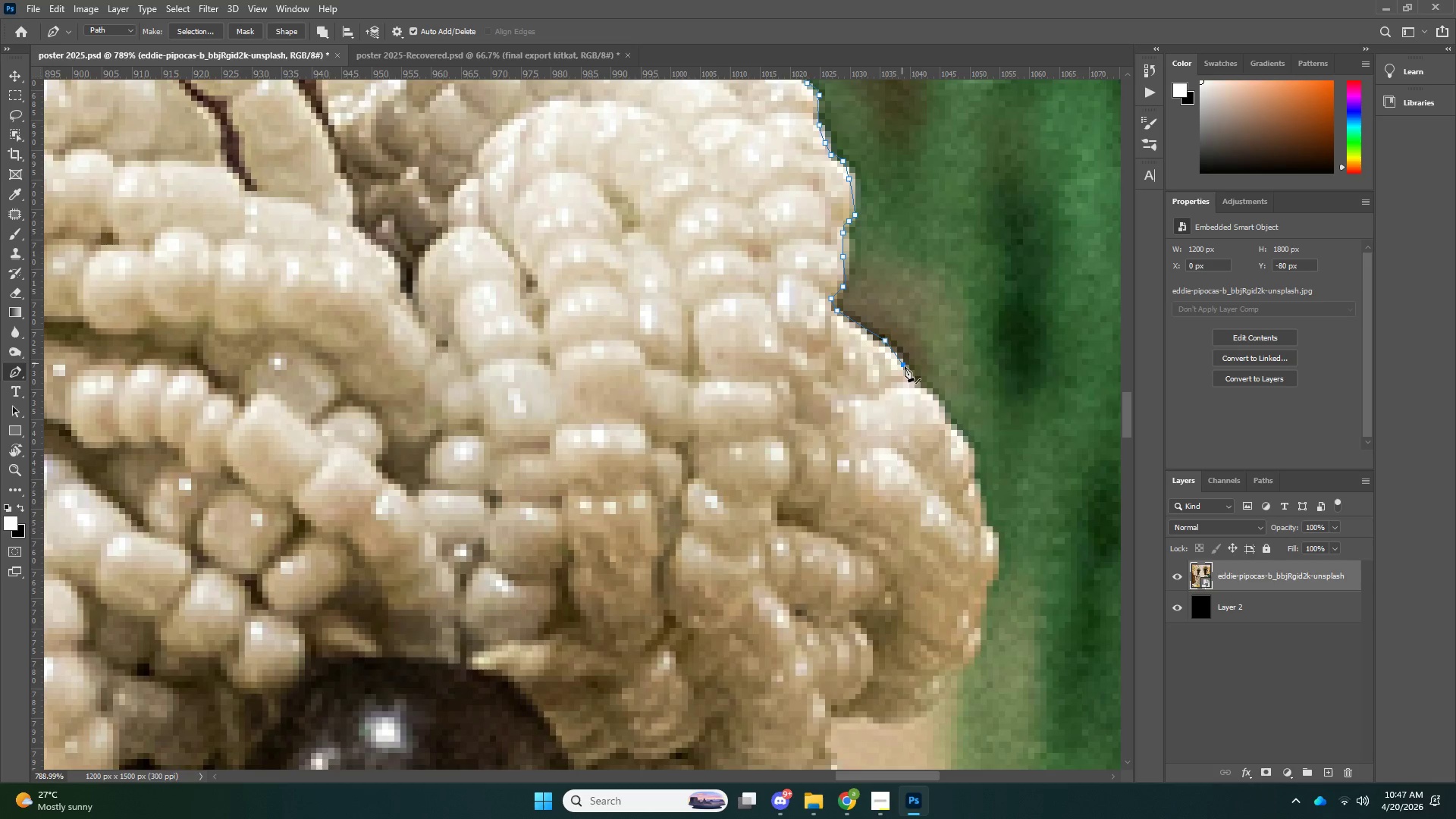 
left_click_drag(start_coordinate=[912, 374], to_coordinate=[914, 378])
 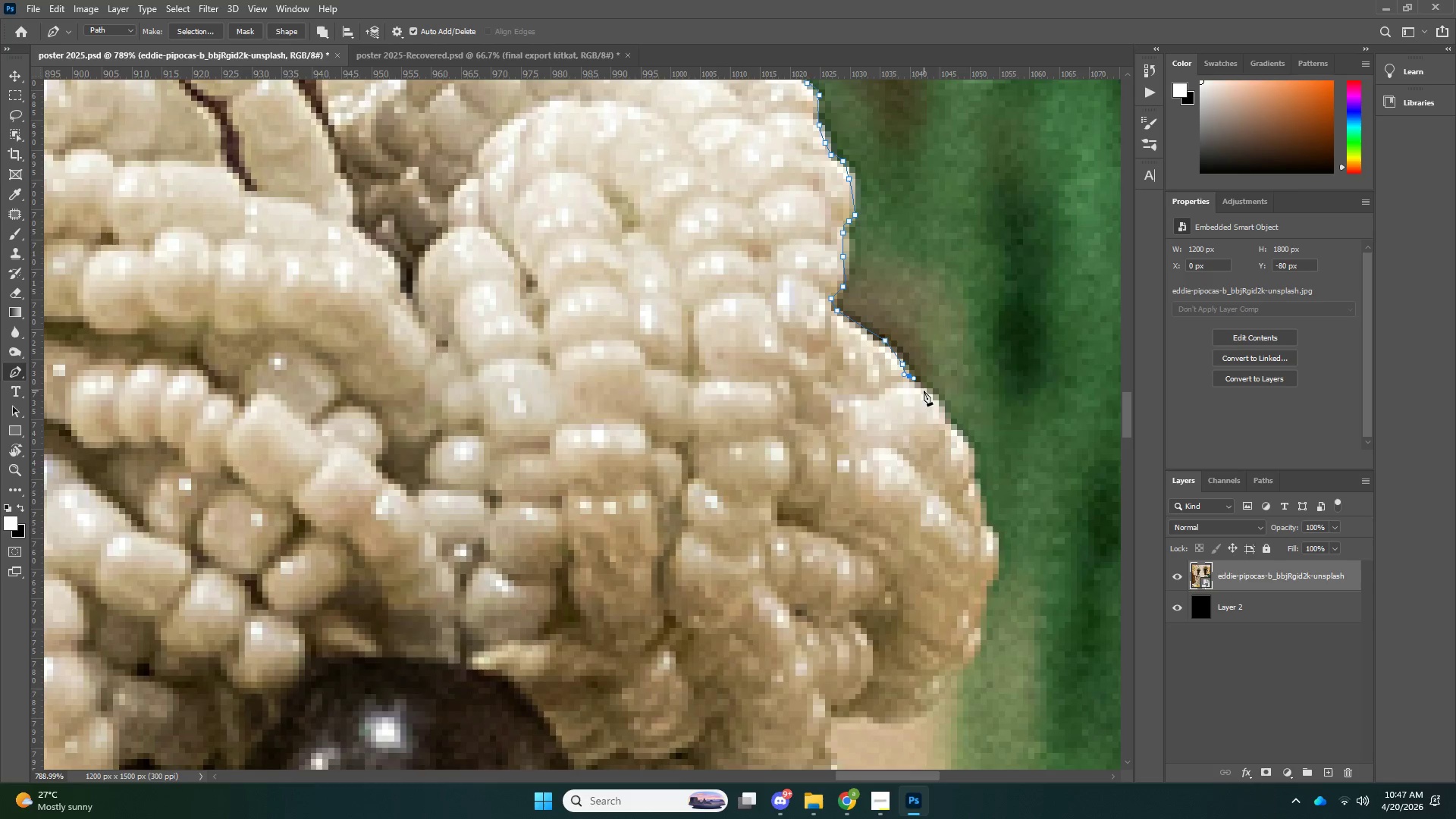 
triple_click([924, 391])
 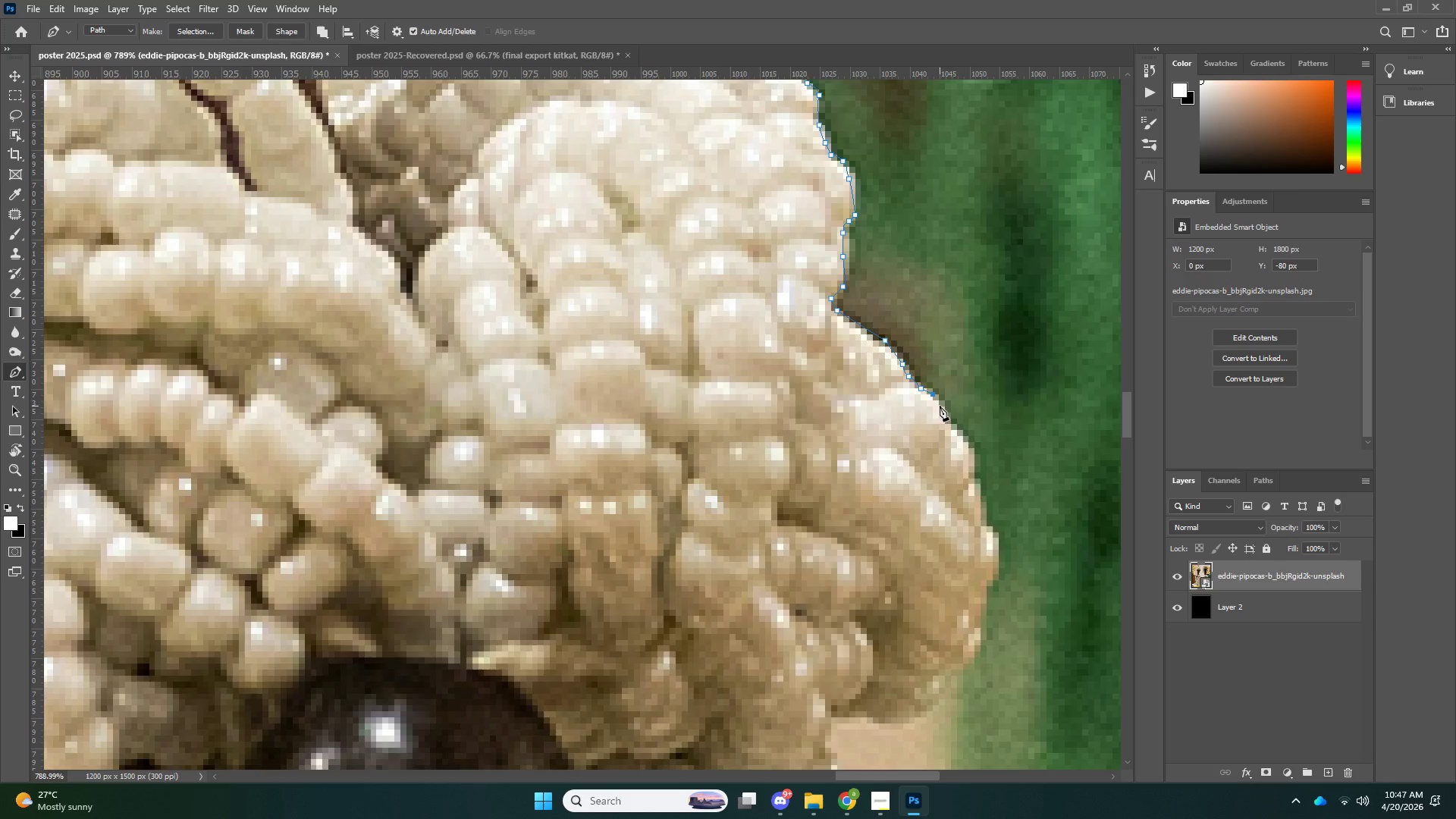 
left_click_drag(start_coordinate=[940, 406], to_coordinate=[943, 410])
 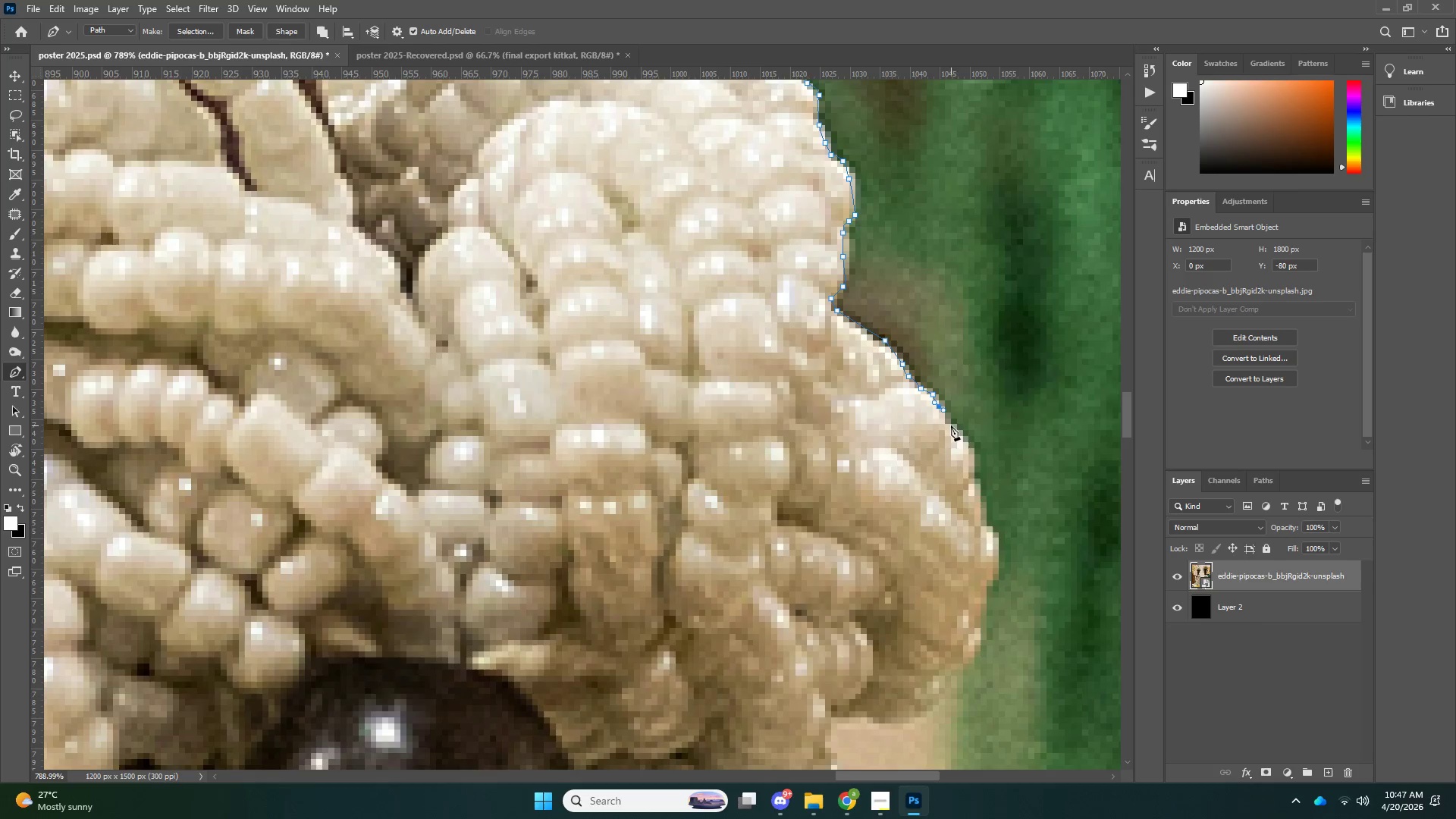 
left_click([947, 428])
 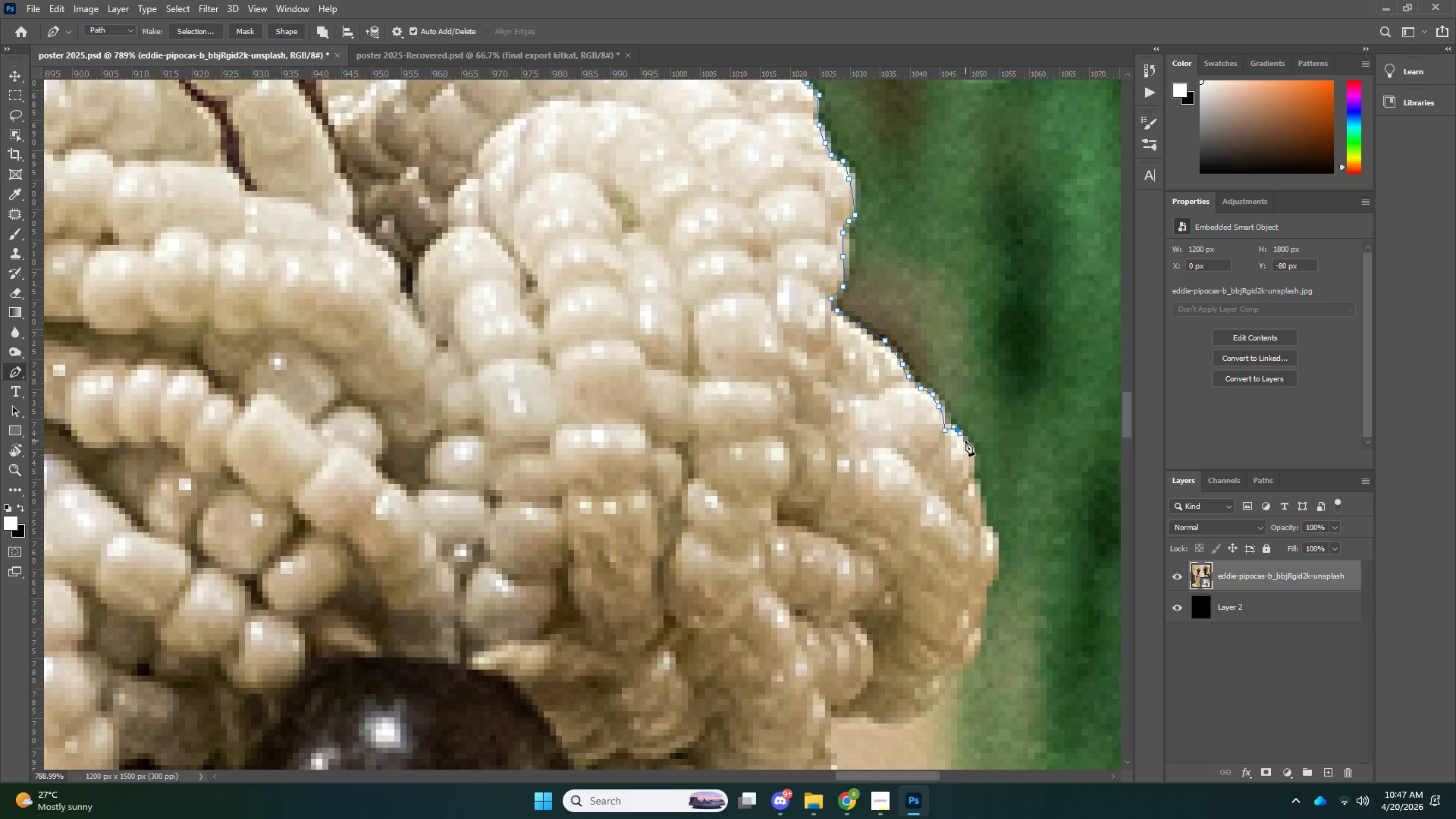 
left_click_drag(start_coordinate=[968, 444], to_coordinate=[971, 453])
 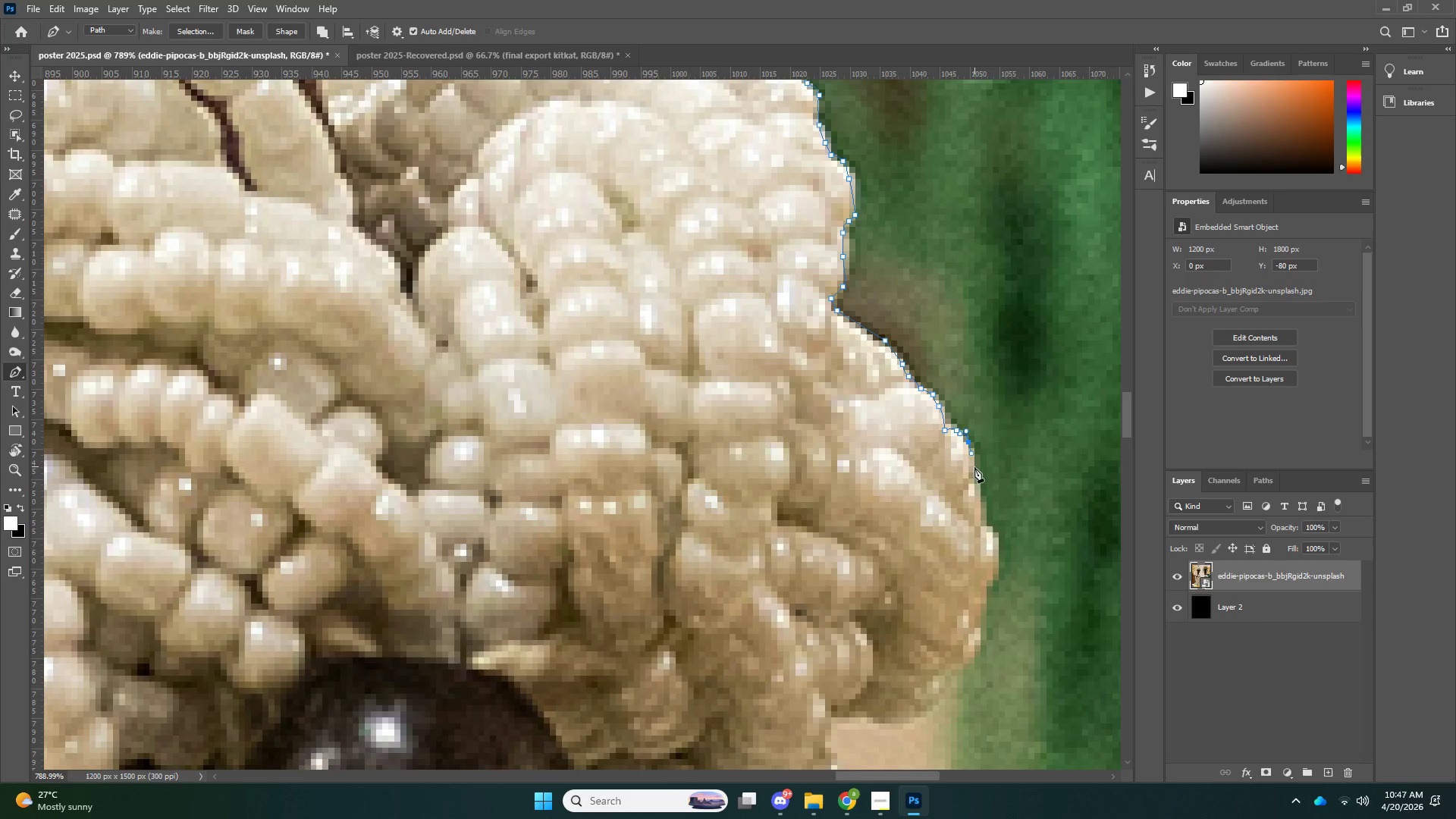 
left_click_drag(start_coordinate=[974, 466], to_coordinate=[974, 472])
 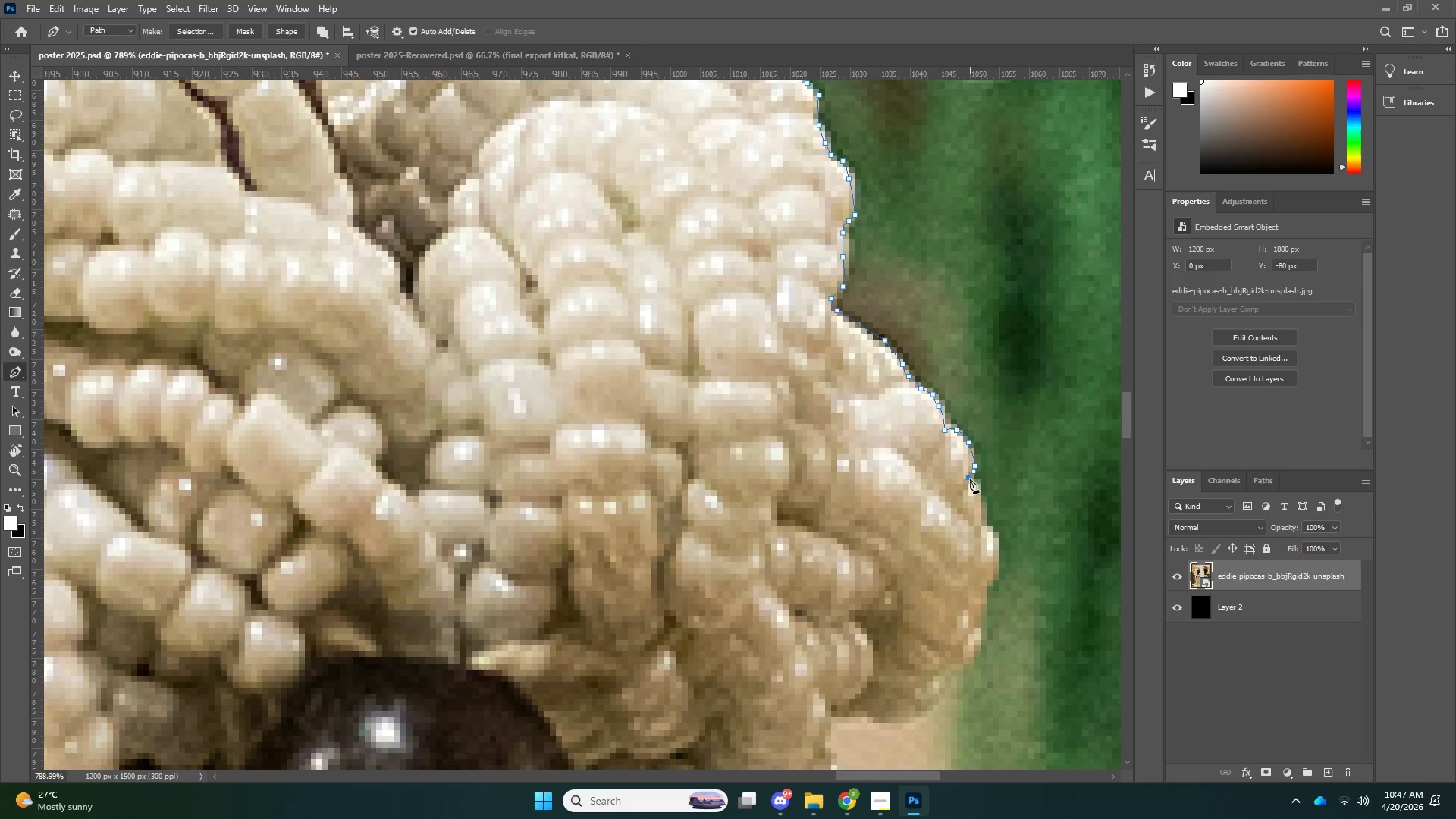 
triple_click([970, 479])
 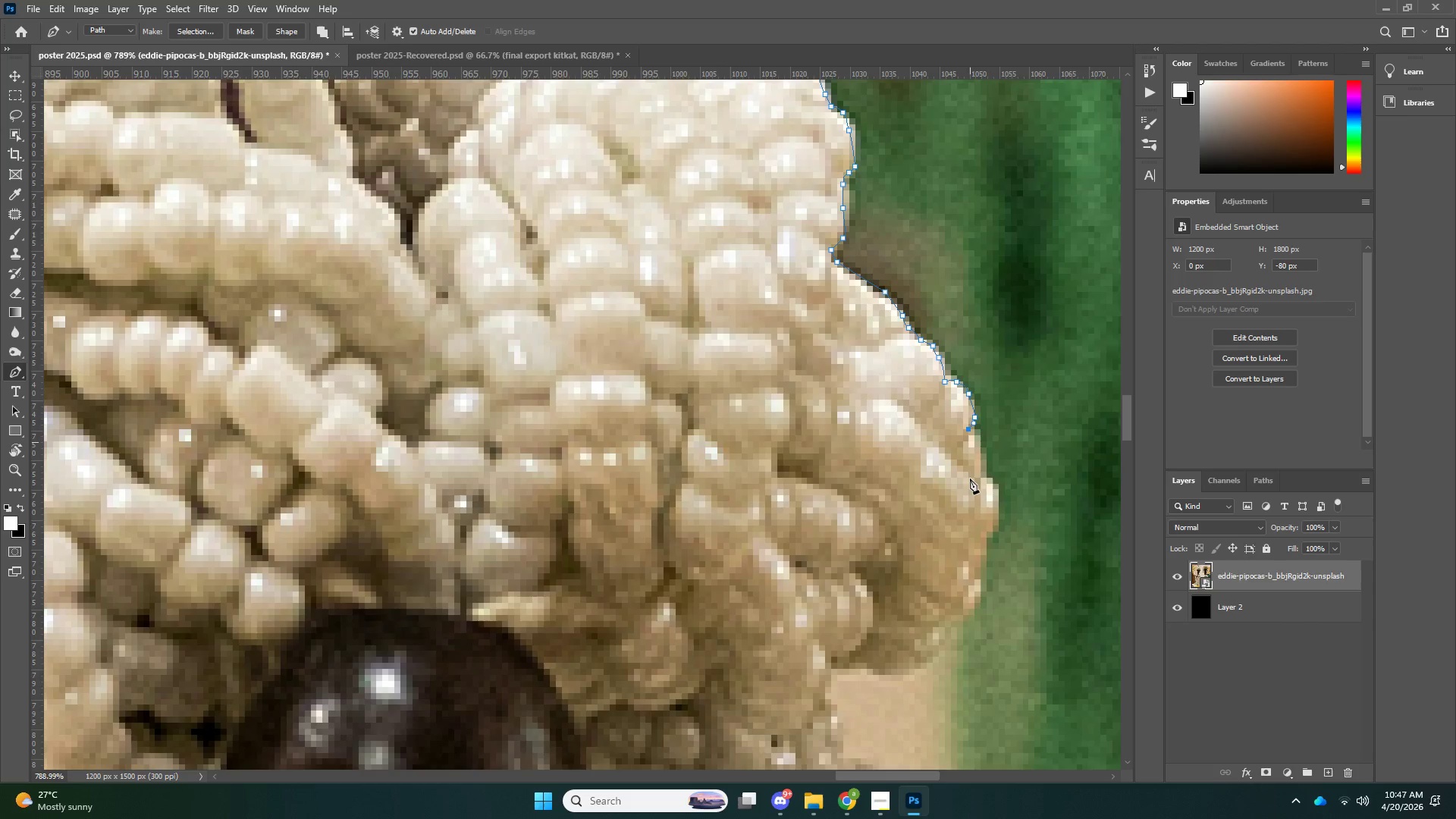 
scroll: coordinate [973, 466], scroll_direction: down, amount: 10.0
 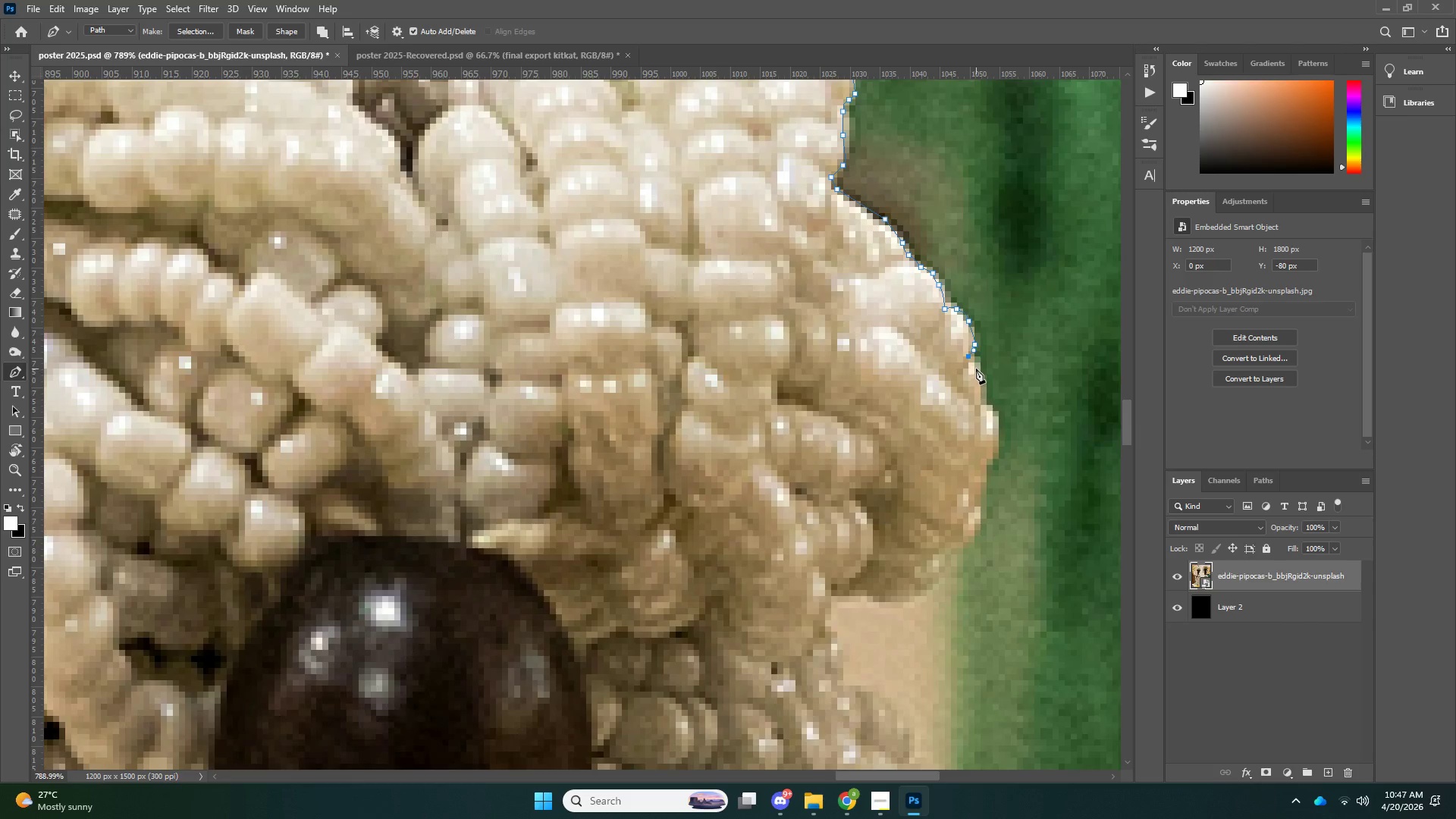 
left_click([976, 369])
 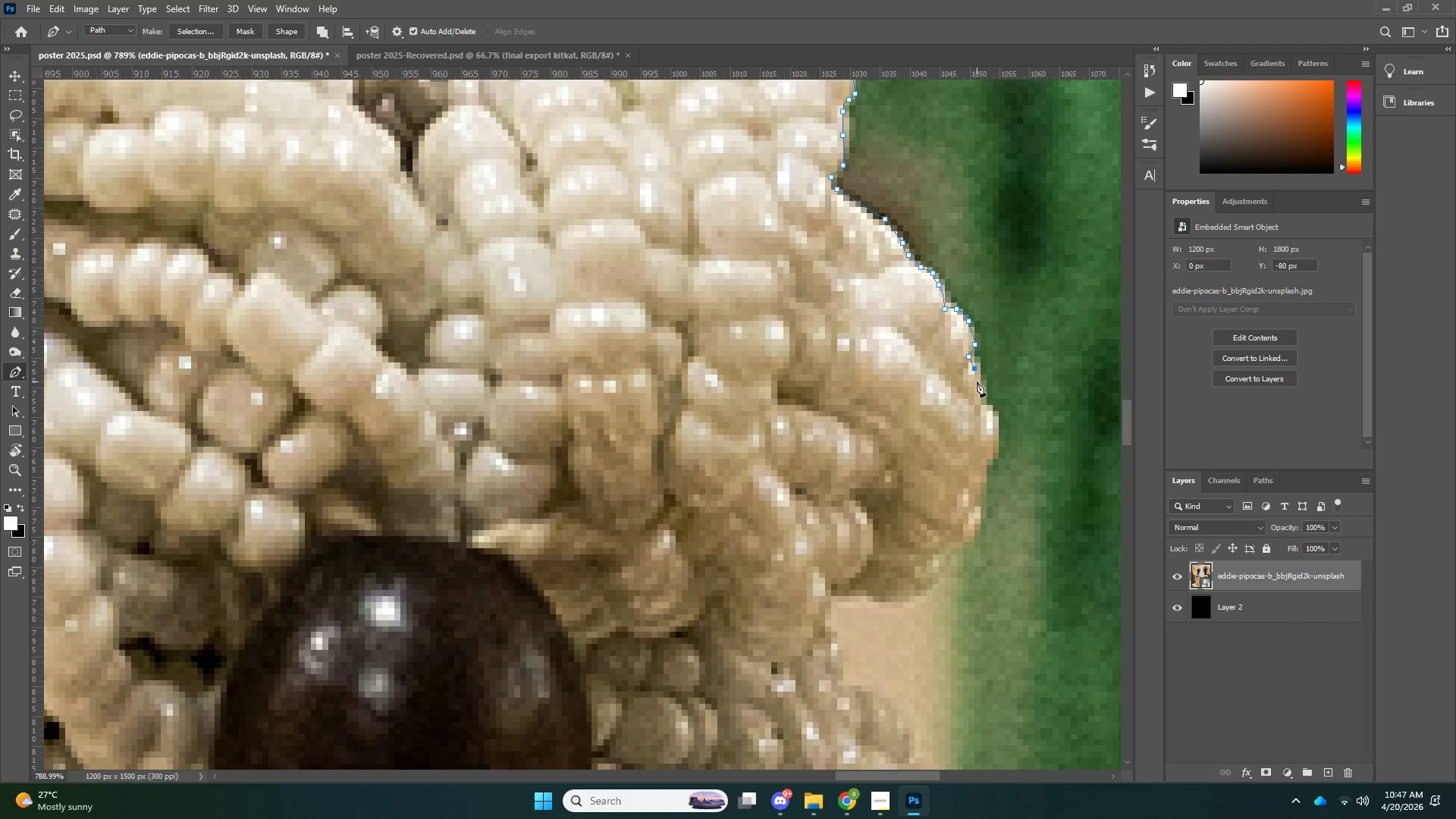 
left_click_drag(start_coordinate=[977, 381], to_coordinate=[978, 385])
 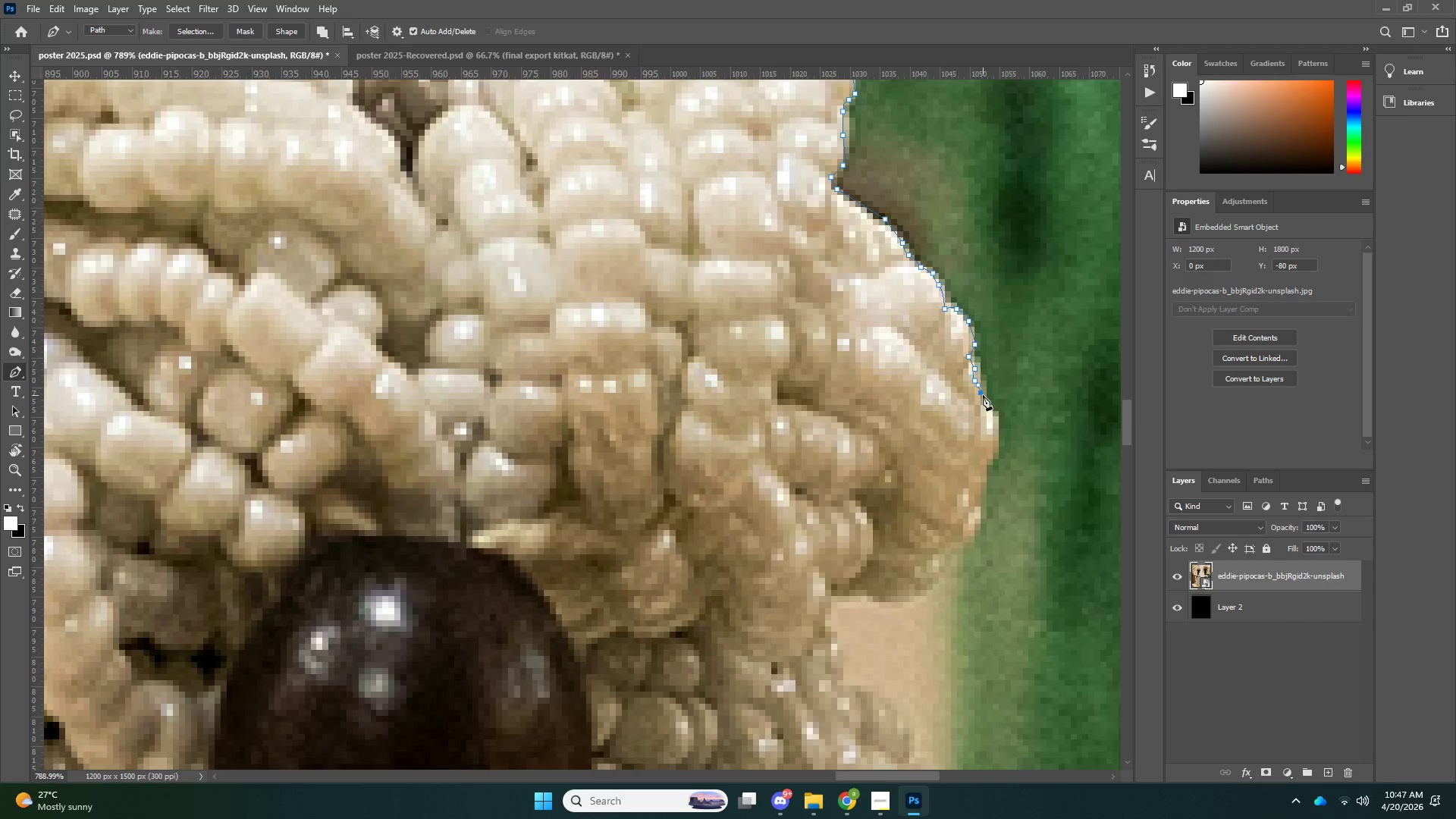 
triple_click([983, 395])
 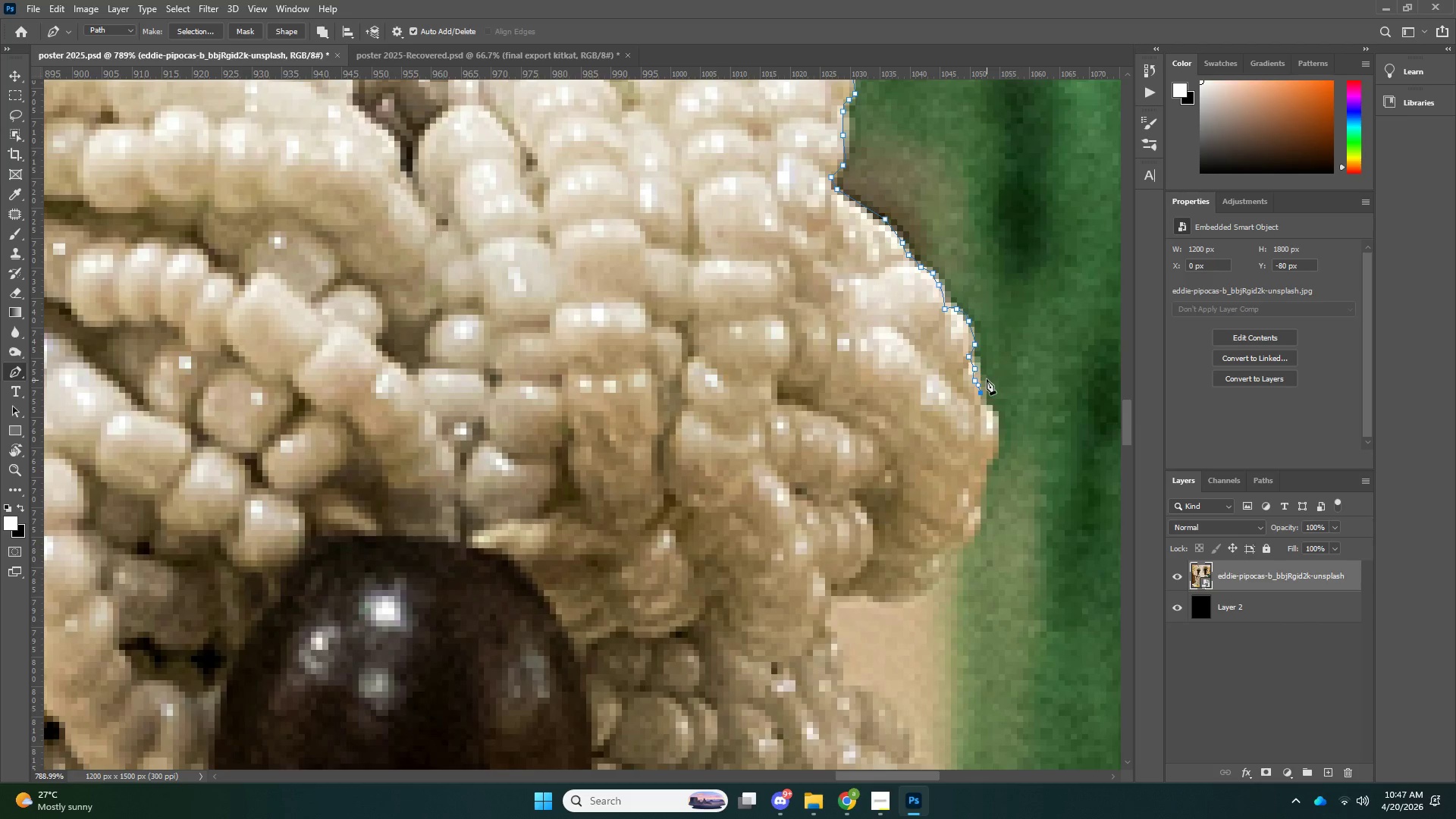 
key(Control+Z)
 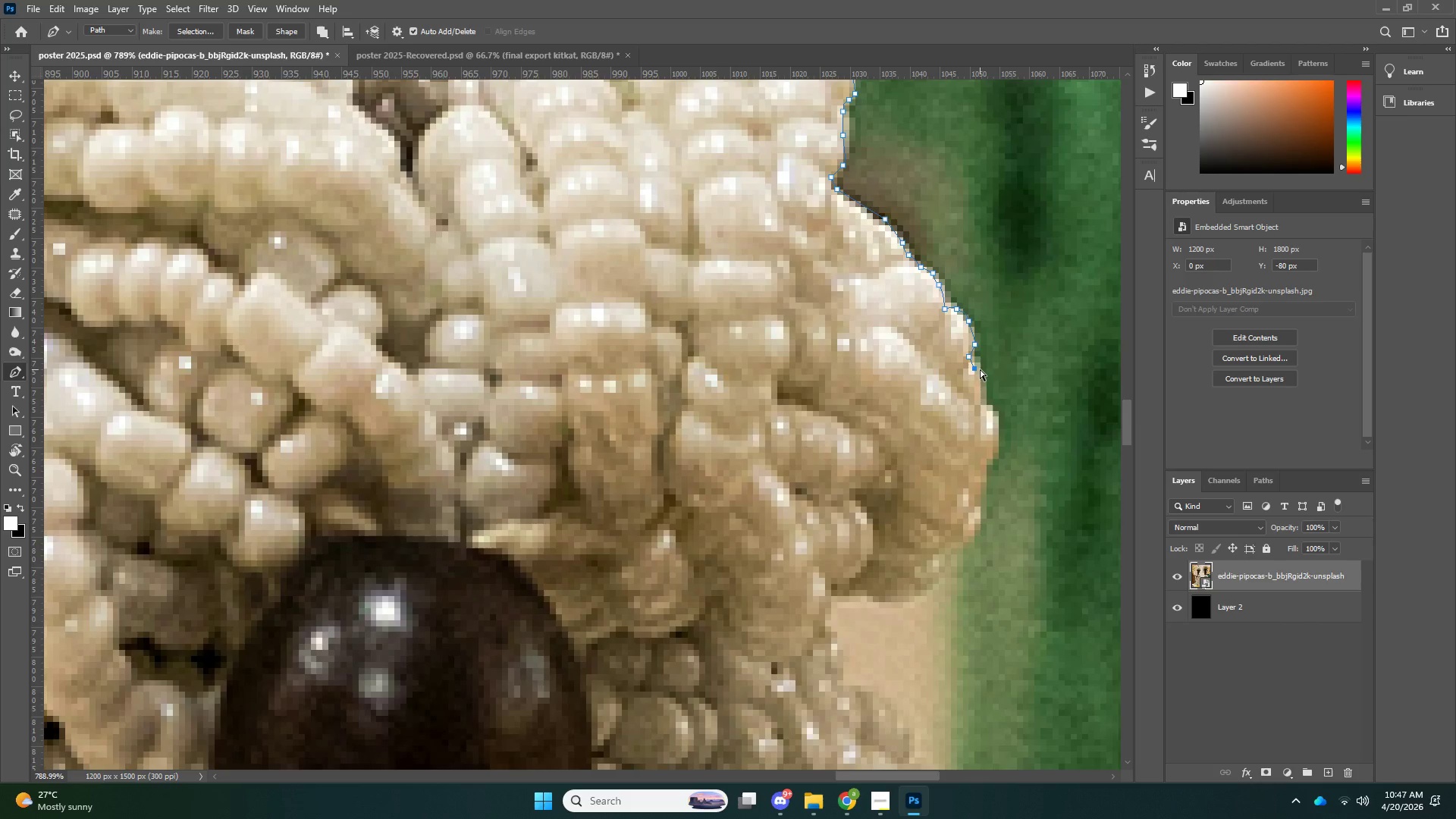 
key(Control+Z)
 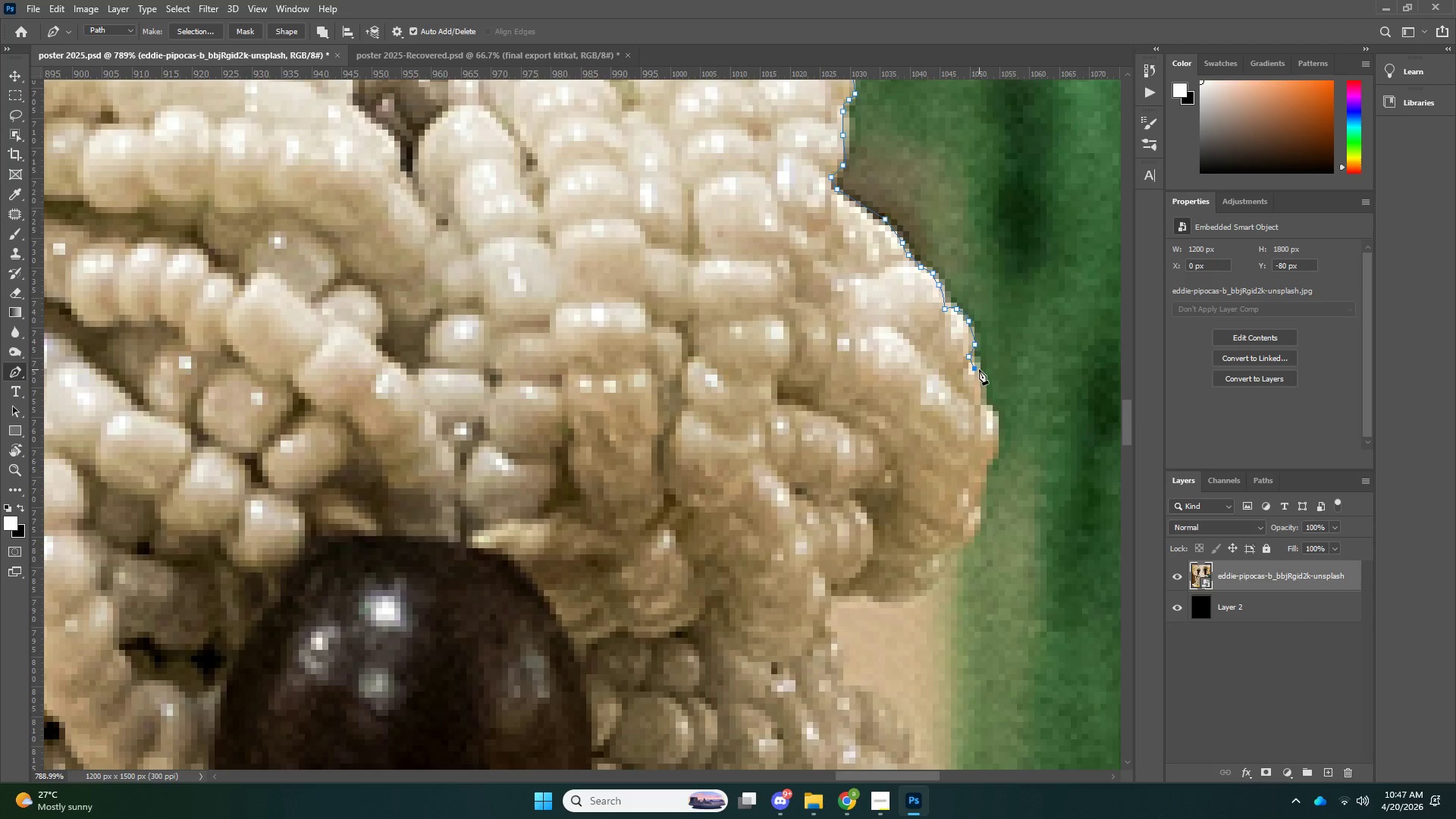 
key(Control+ControlLeft)
 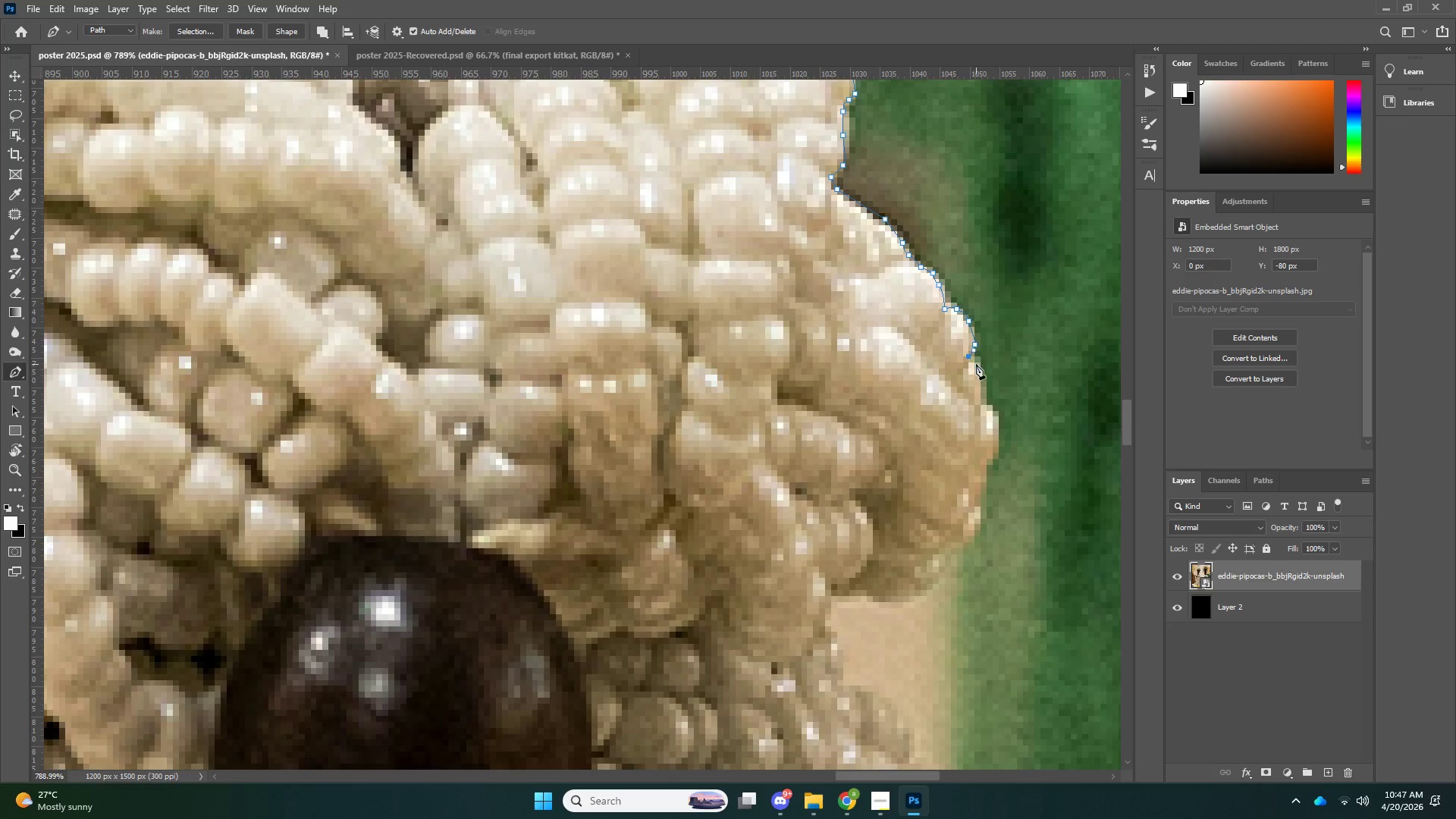 
key(Control+Z)
 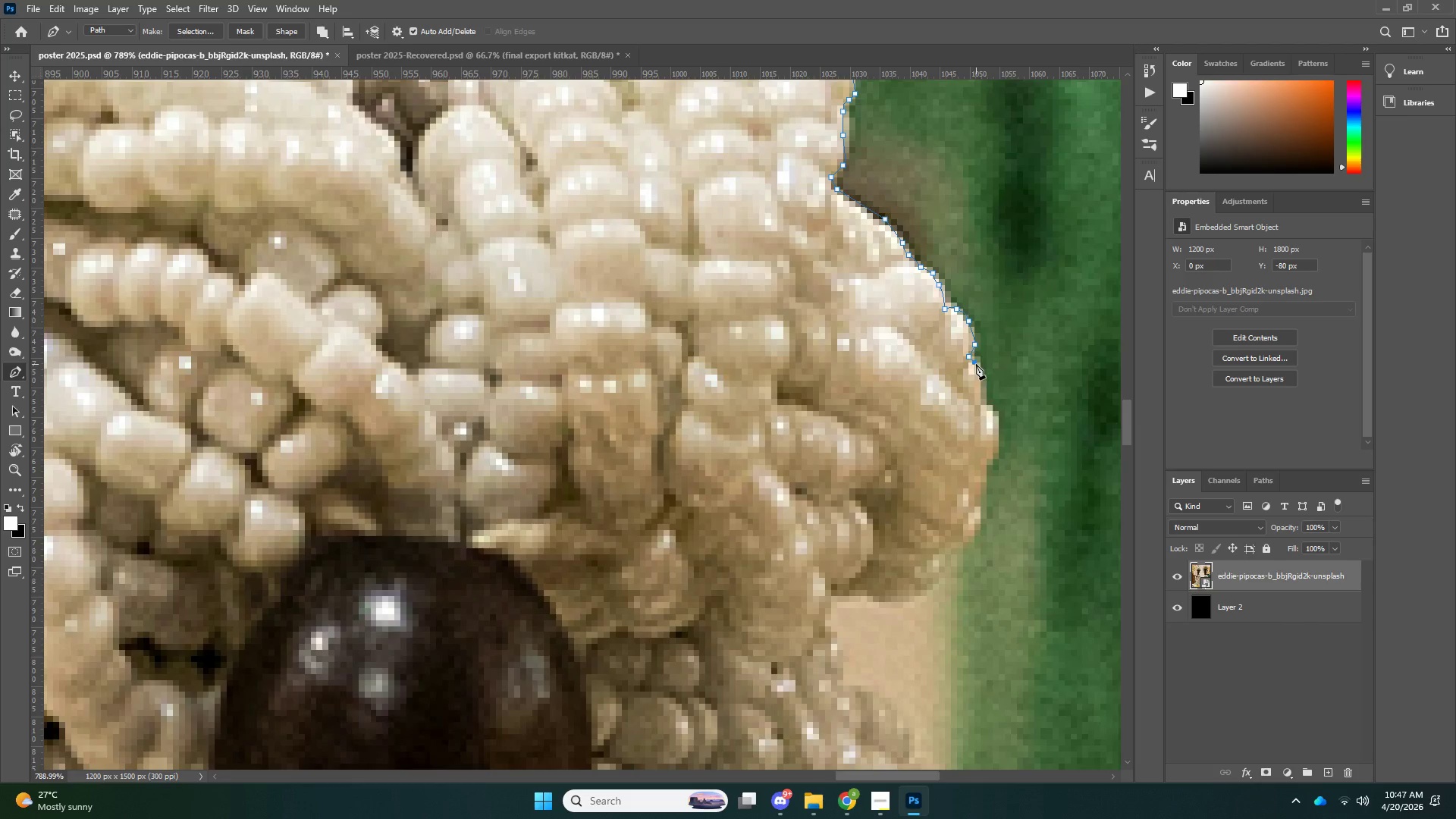 
left_click([976, 364])
 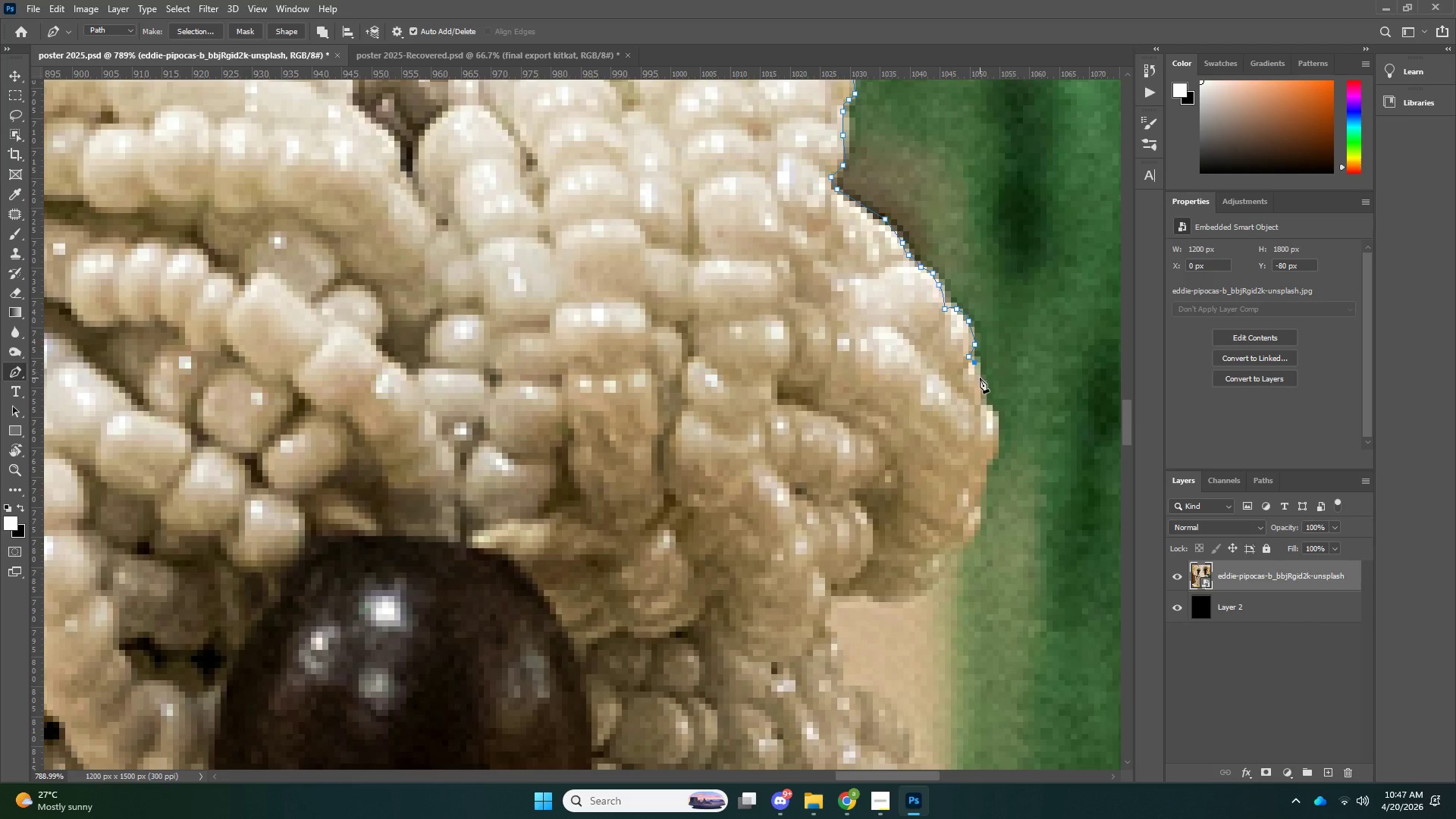 
left_click_drag(start_coordinate=[981, 379], to_coordinate=[983, 385])
 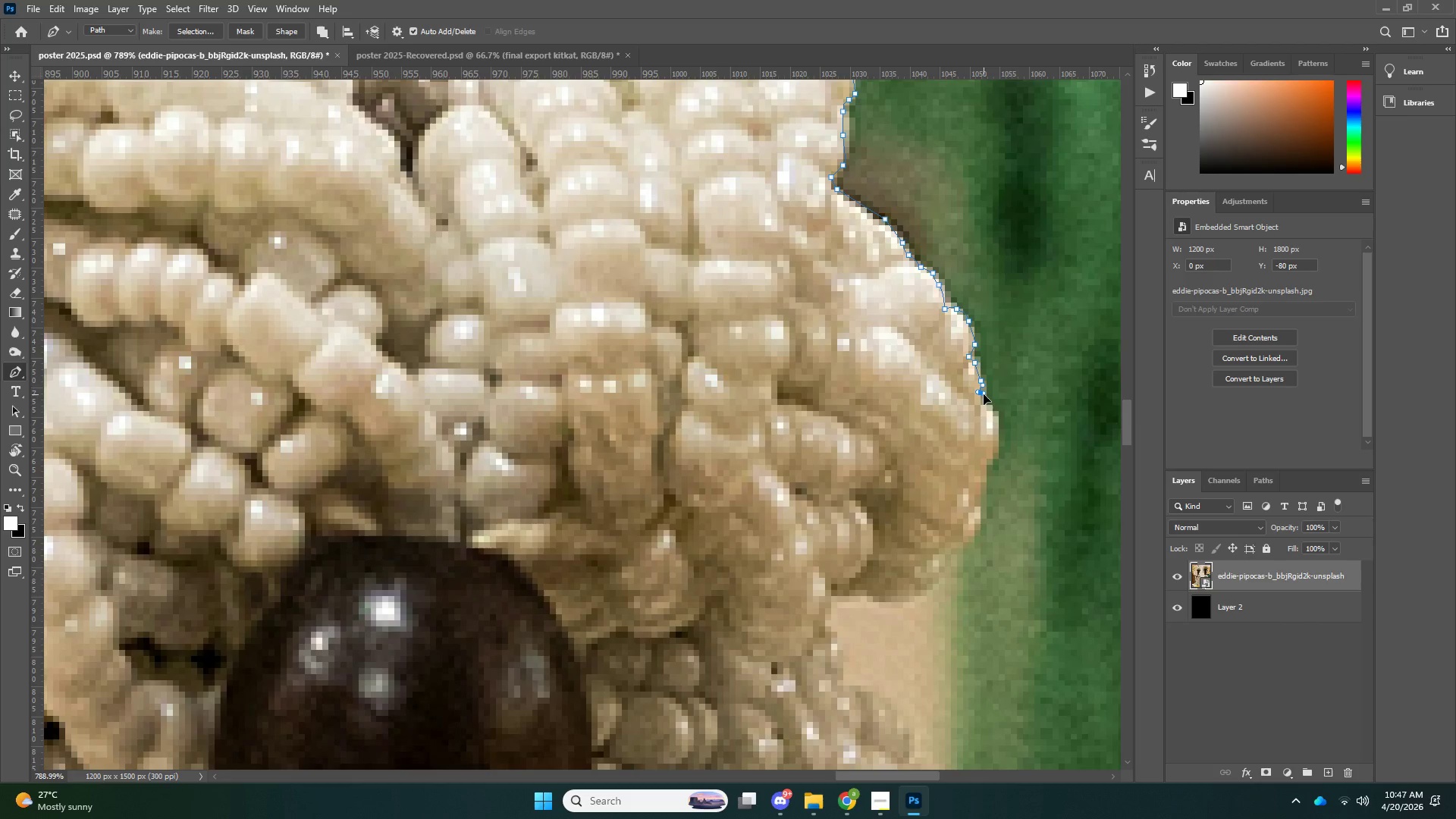 
left_click_drag(start_coordinate=[984, 391], to_coordinate=[984, 394])
 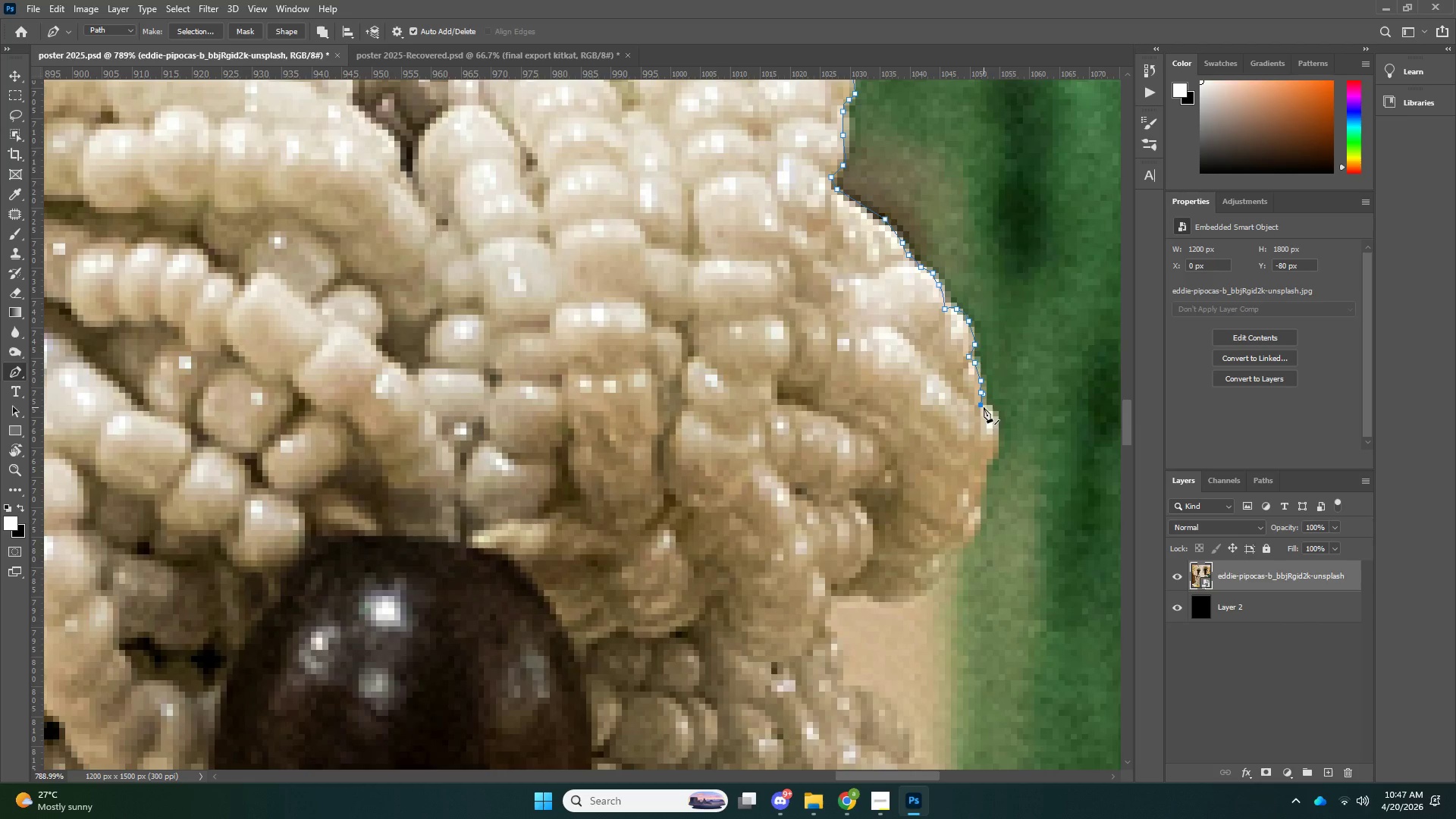 
left_click_drag(start_coordinate=[984, 407], to_coordinate=[987, 408])
 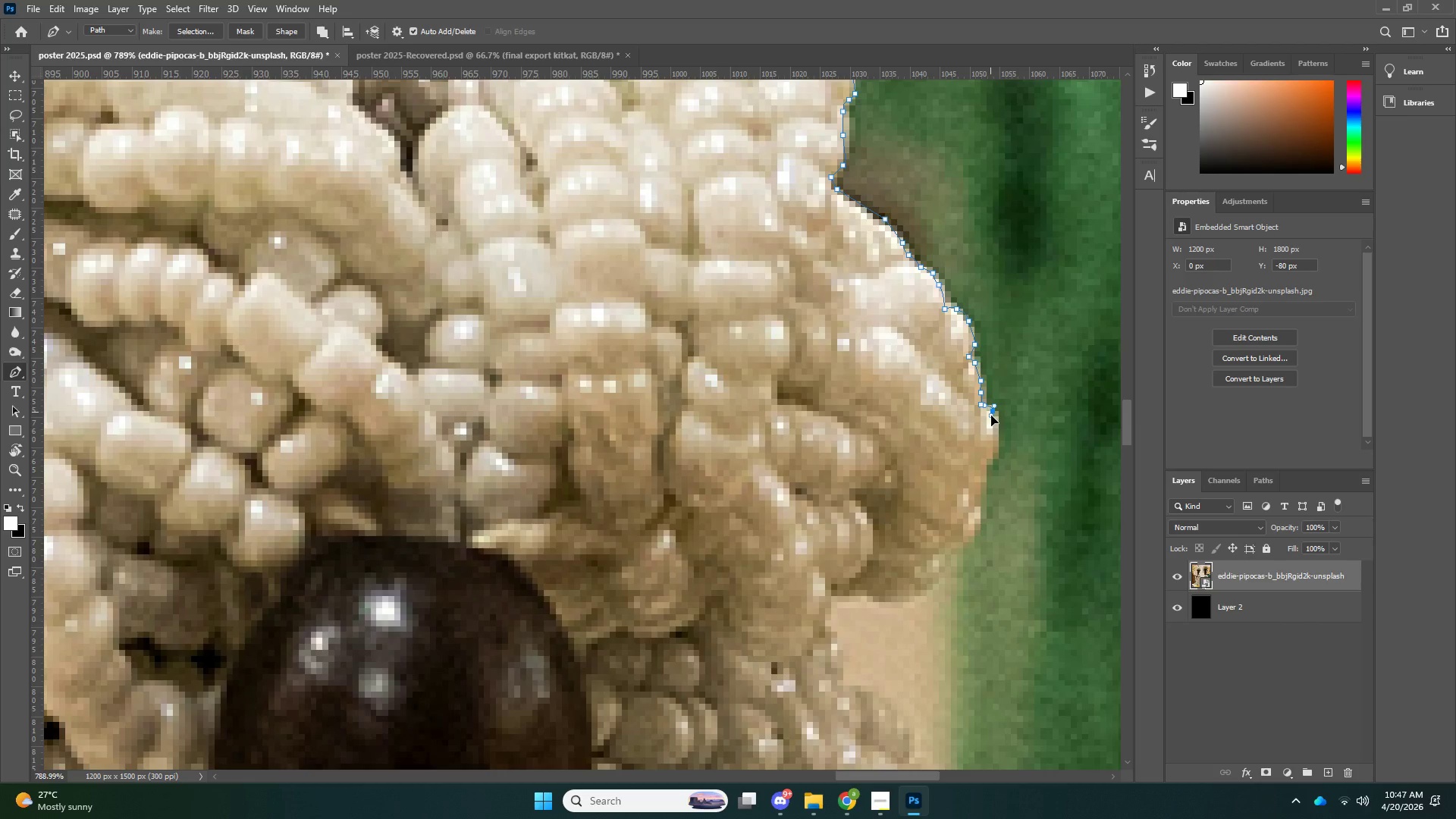 
left_click_drag(start_coordinate=[990, 412], to_coordinate=[998, 427])
 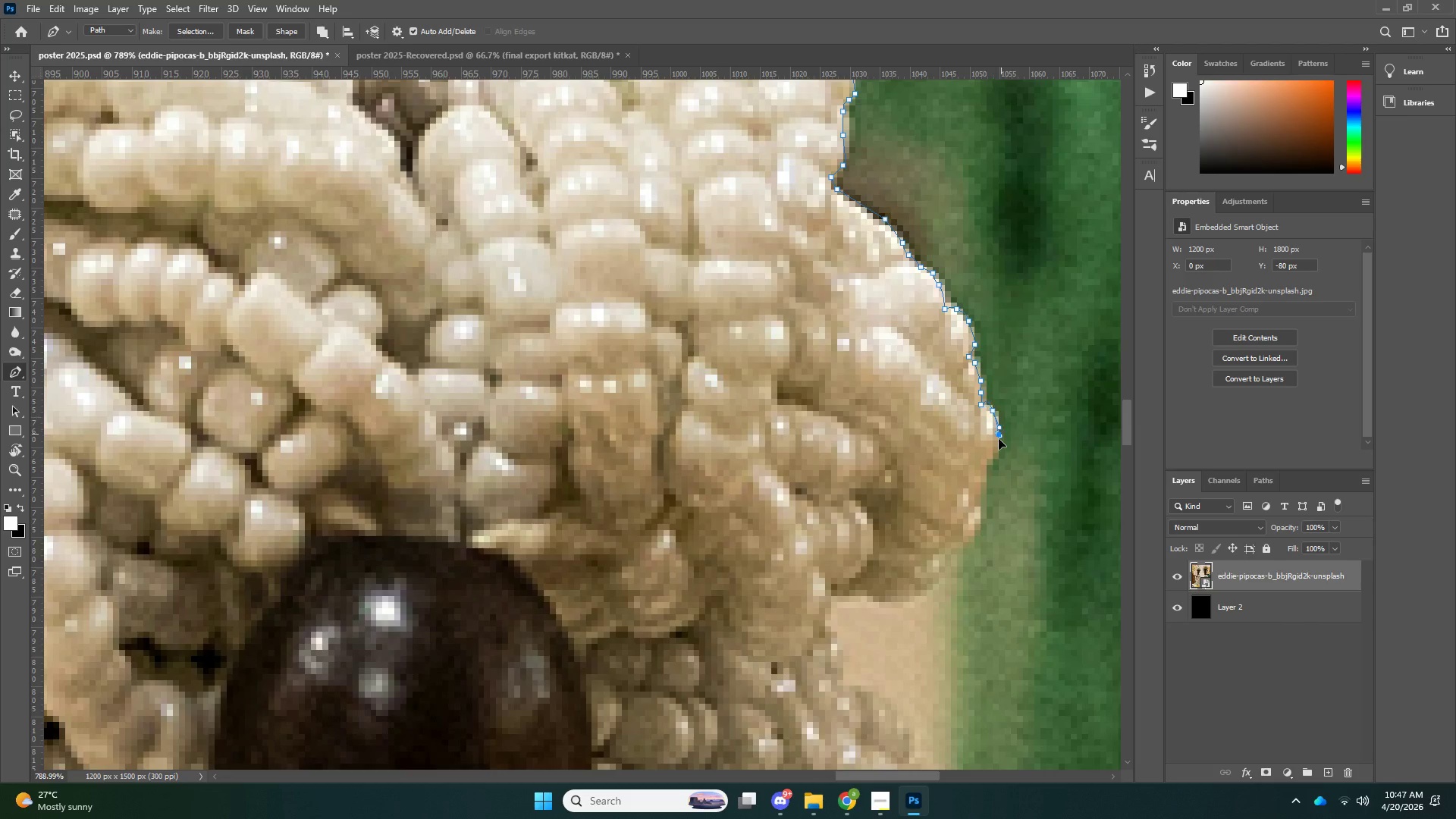 
left_click_drag(start_coordinate=[1001, 432], to_coordinate=[999, 441])
 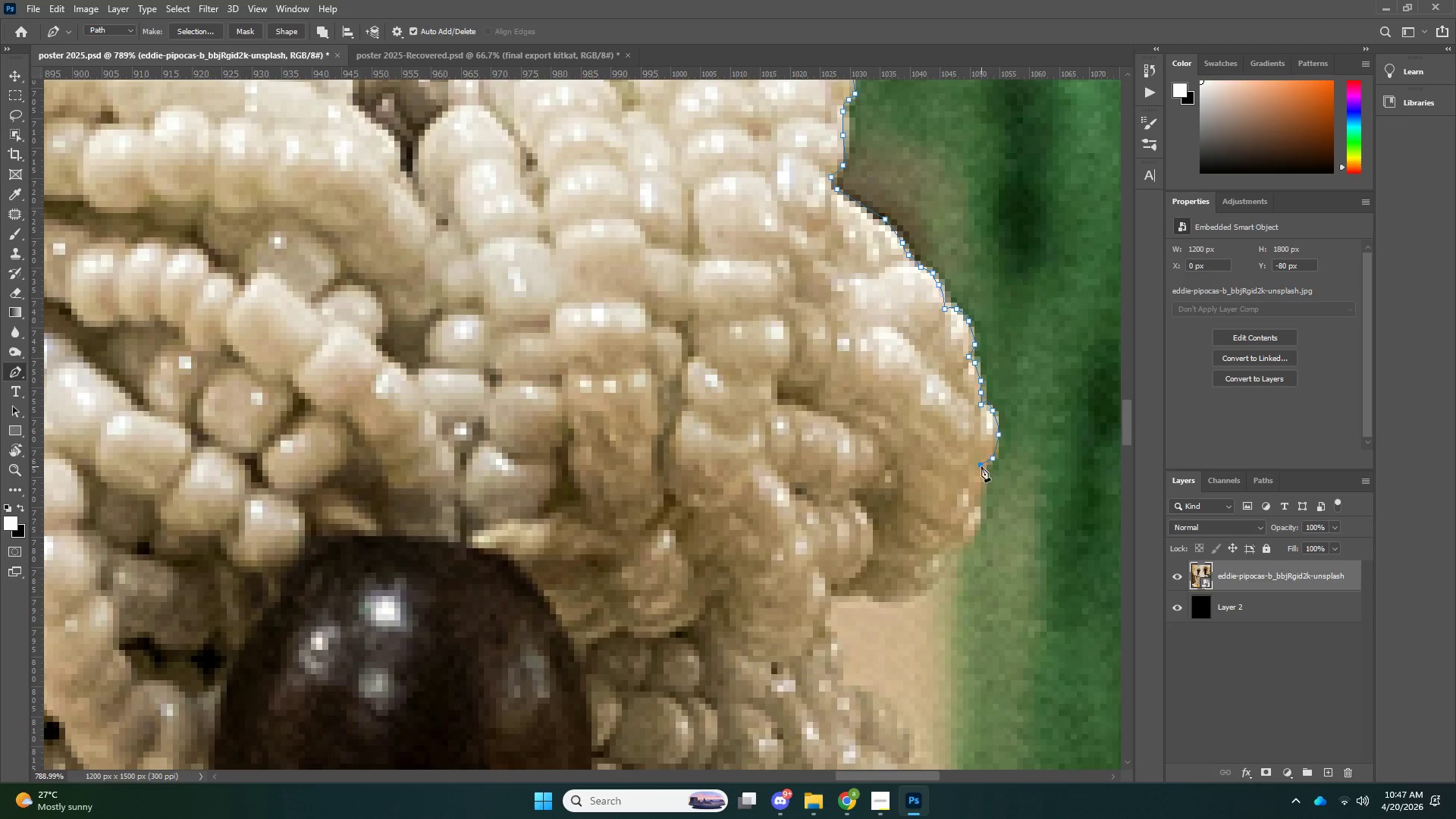 
left_click_drag(start_coordinate=[981, 468], to_coordinate=[977, 482])
 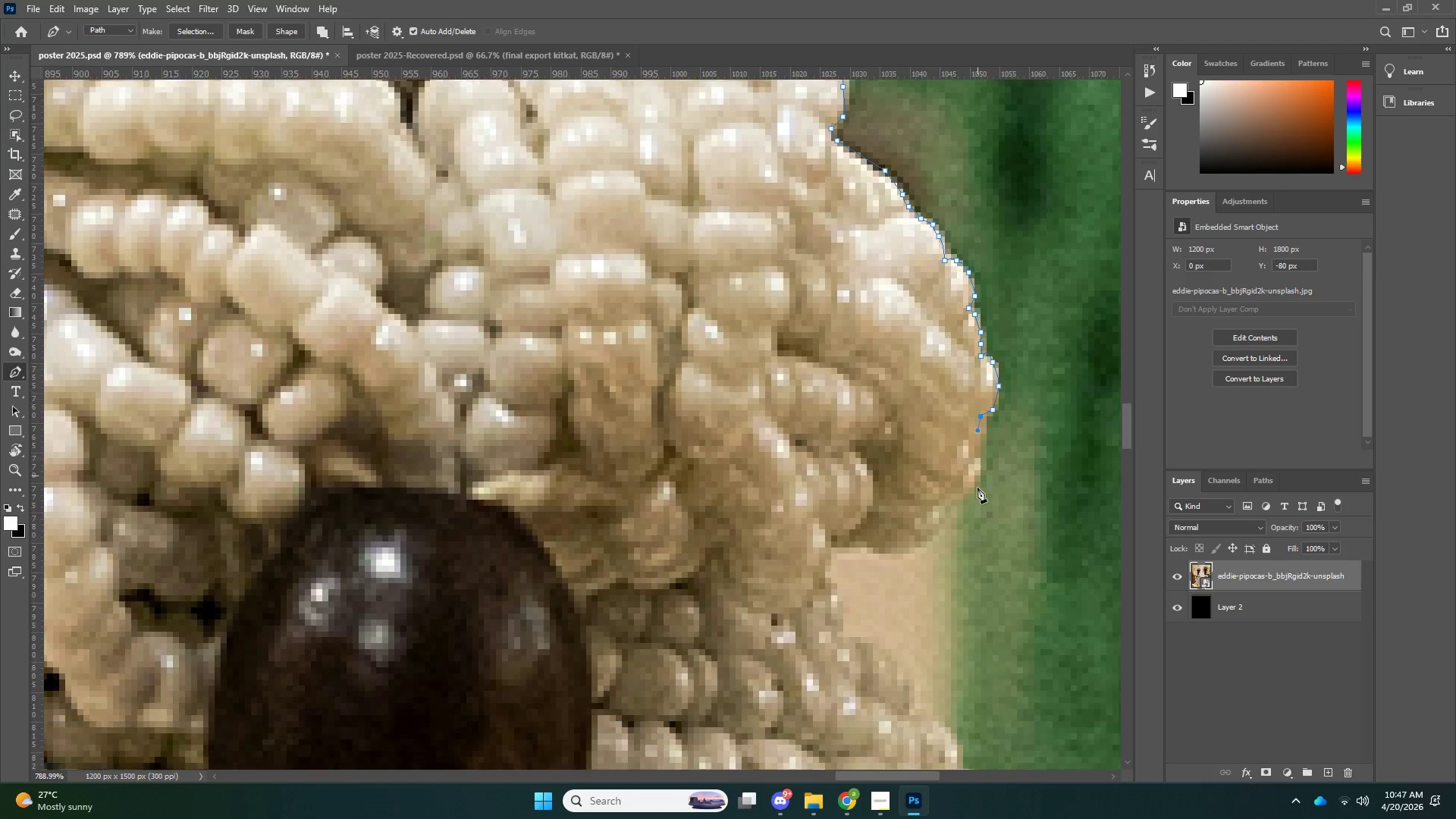 
scroll: coordinate [977, 472], scroll_direction: down, amount: 10.0
 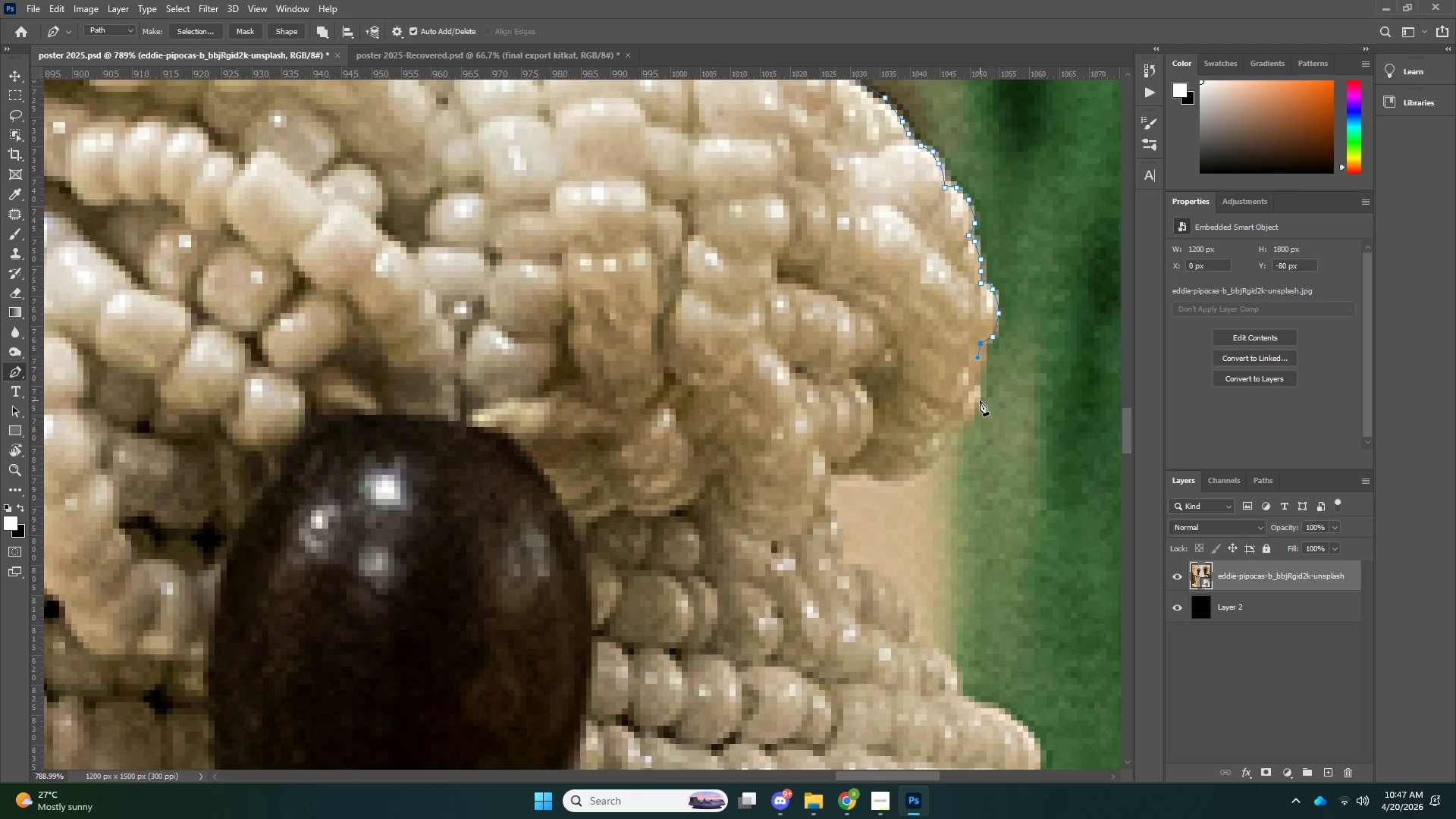 
left_click([980, 400])
 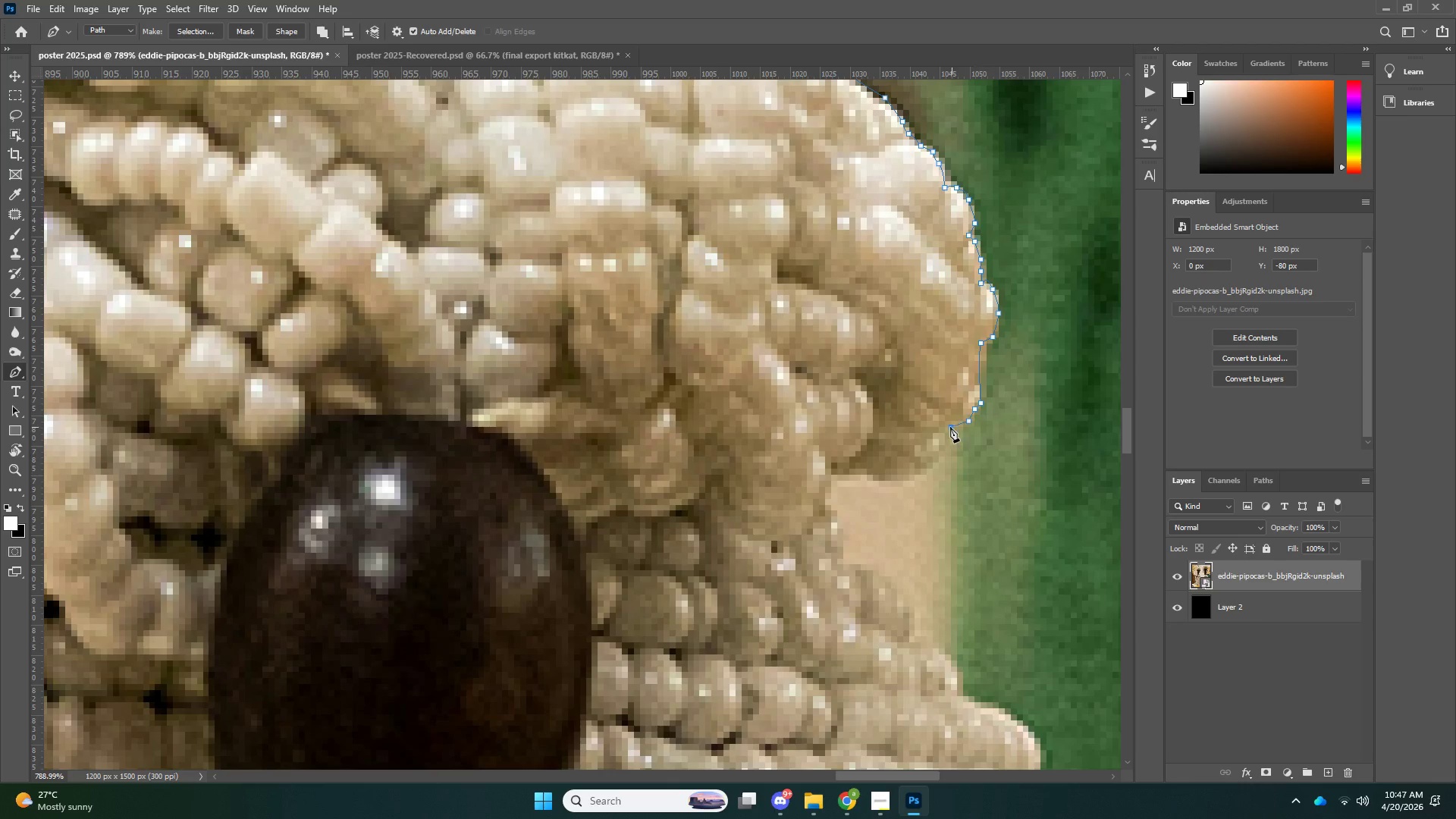 
left_click_drag(start_coordinate=[945, 441], to_coordinate=[940, 447])
 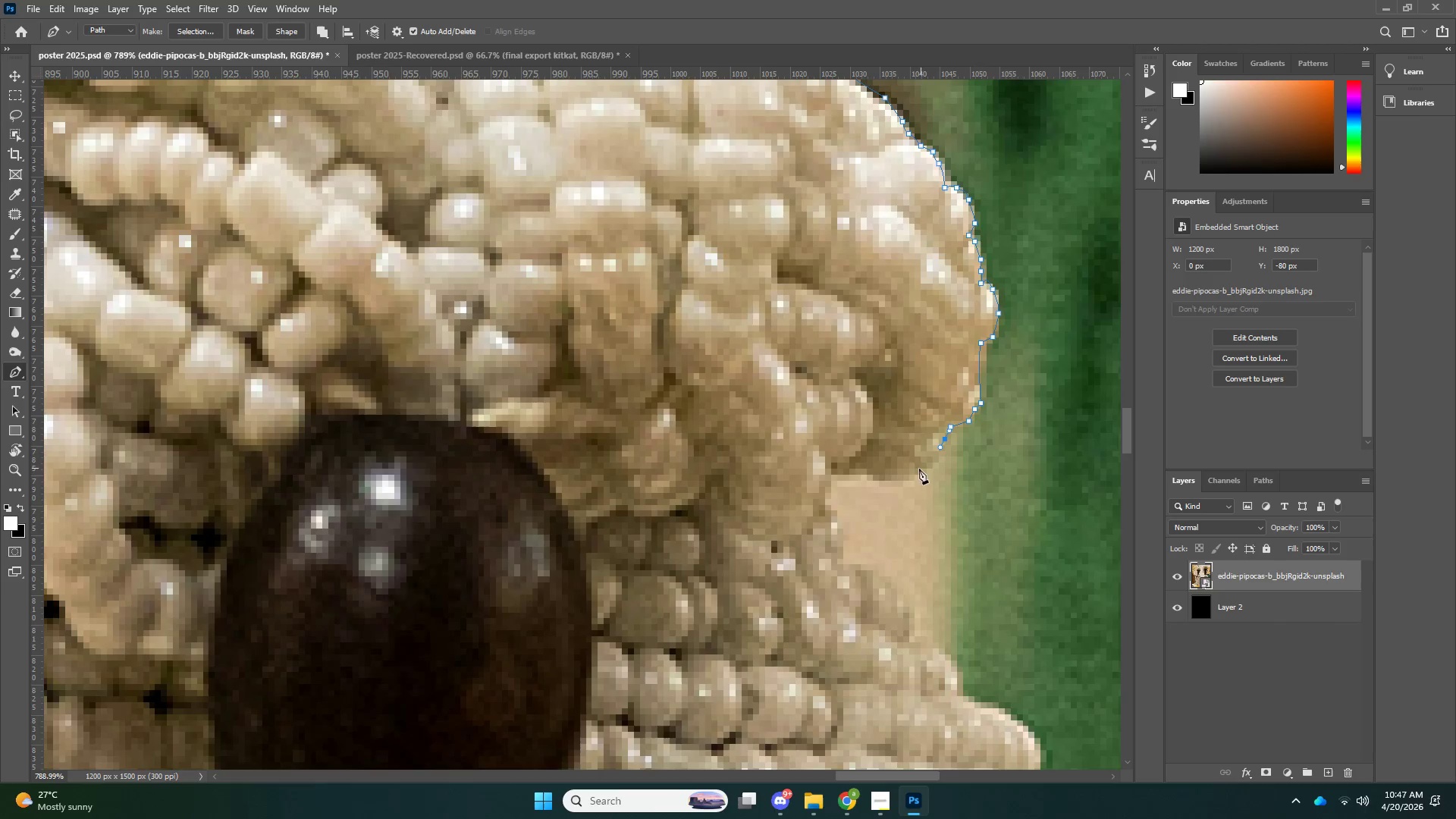 
left_click_drag(start_coordinate=[917, 469], to_coordinate=[913, 471])
 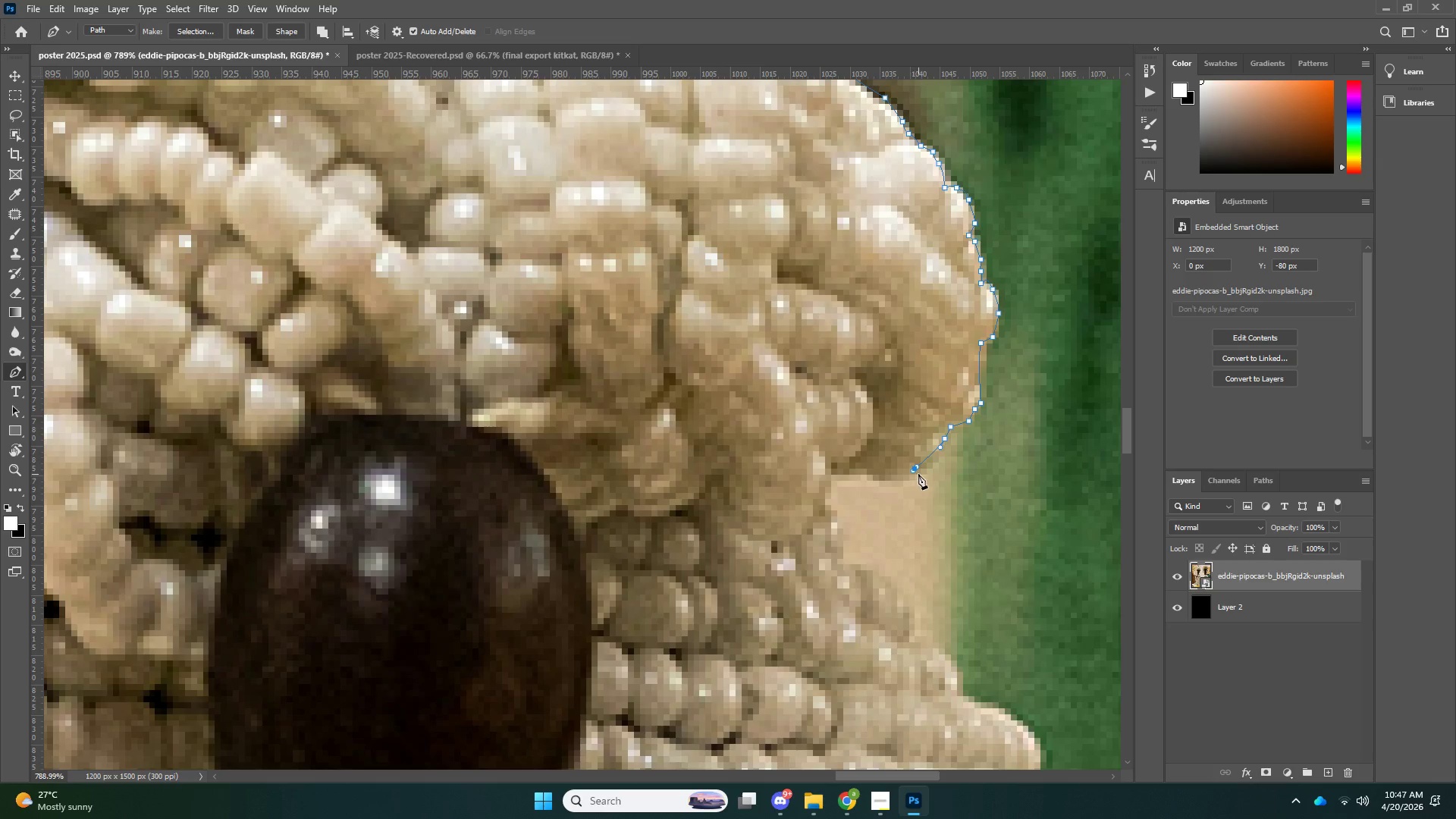 
key(Control+ControlLeft)
 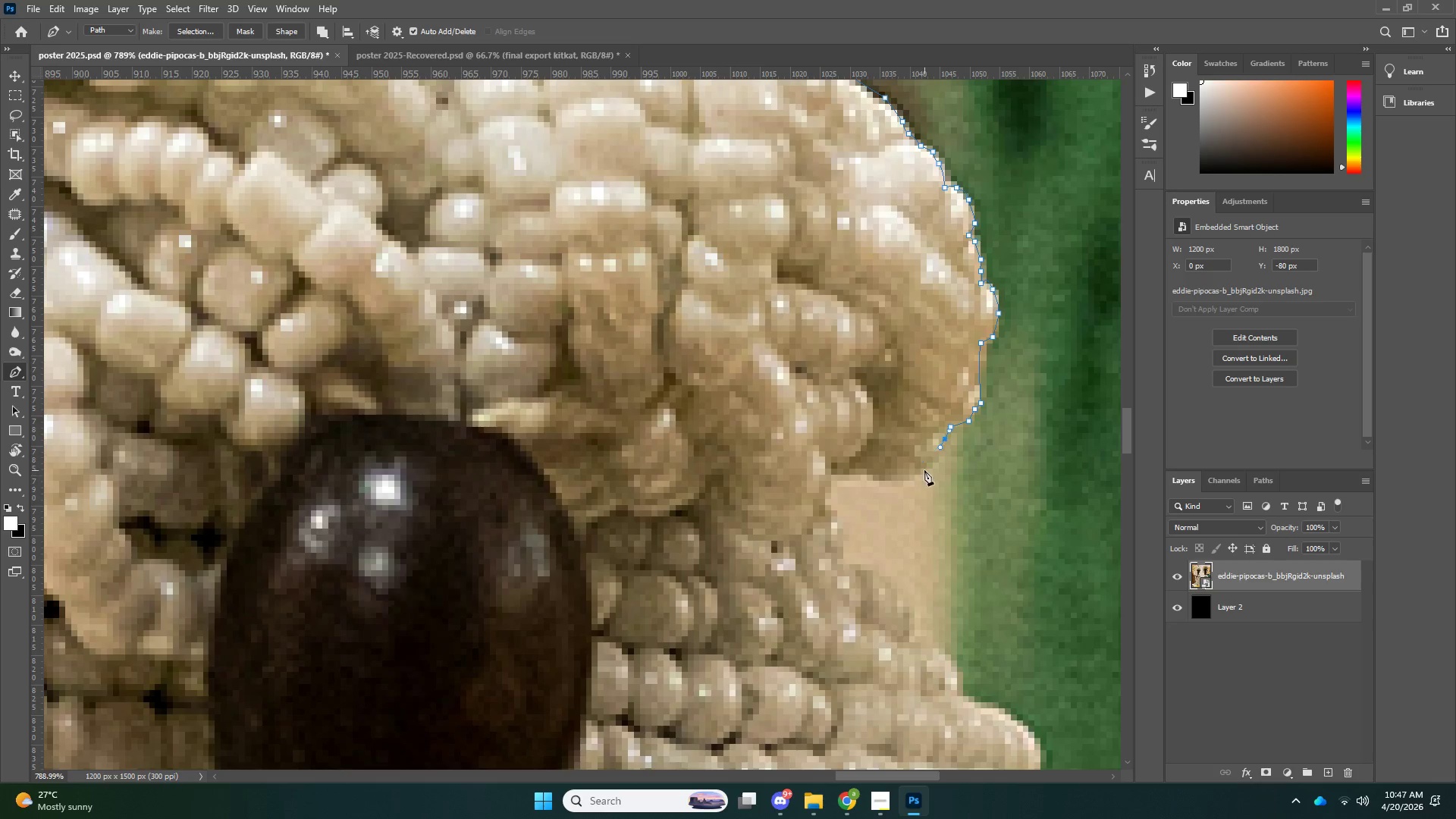 
key(Control+Z)
 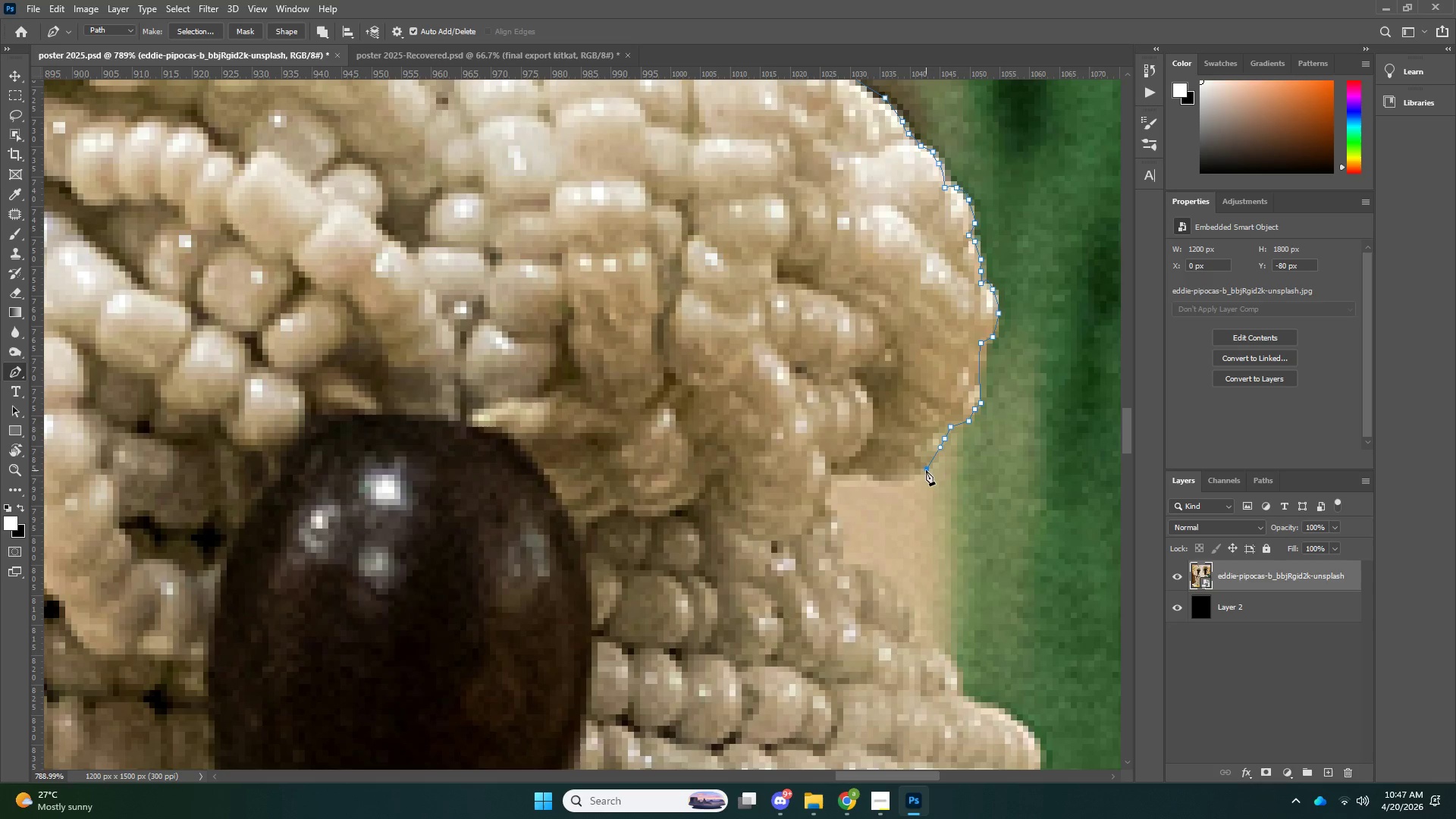 
left_click([926, 470])
 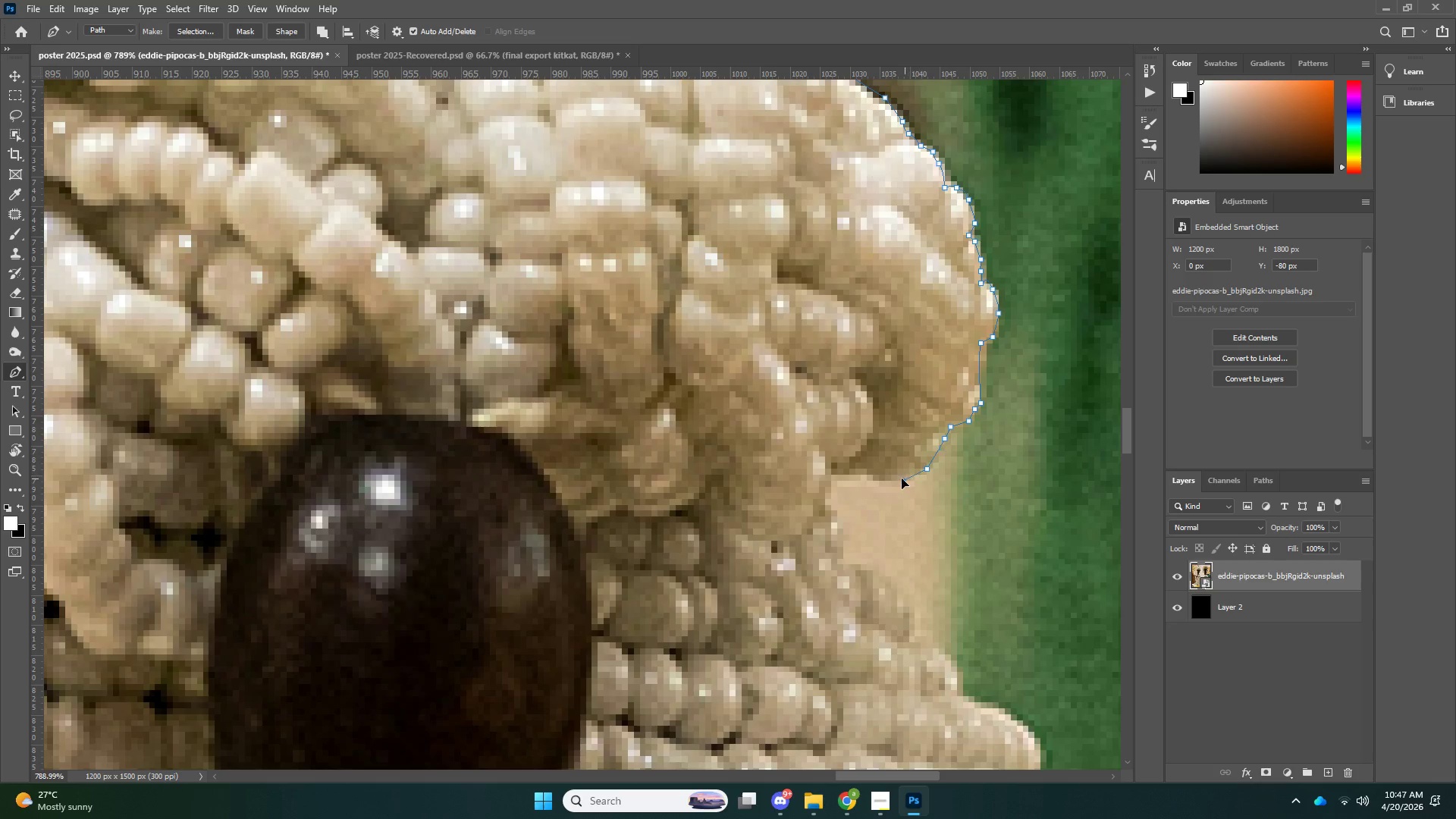 
left_click_drag(start_coordinate=[905, 479], to_coordinate=[899, 479])
 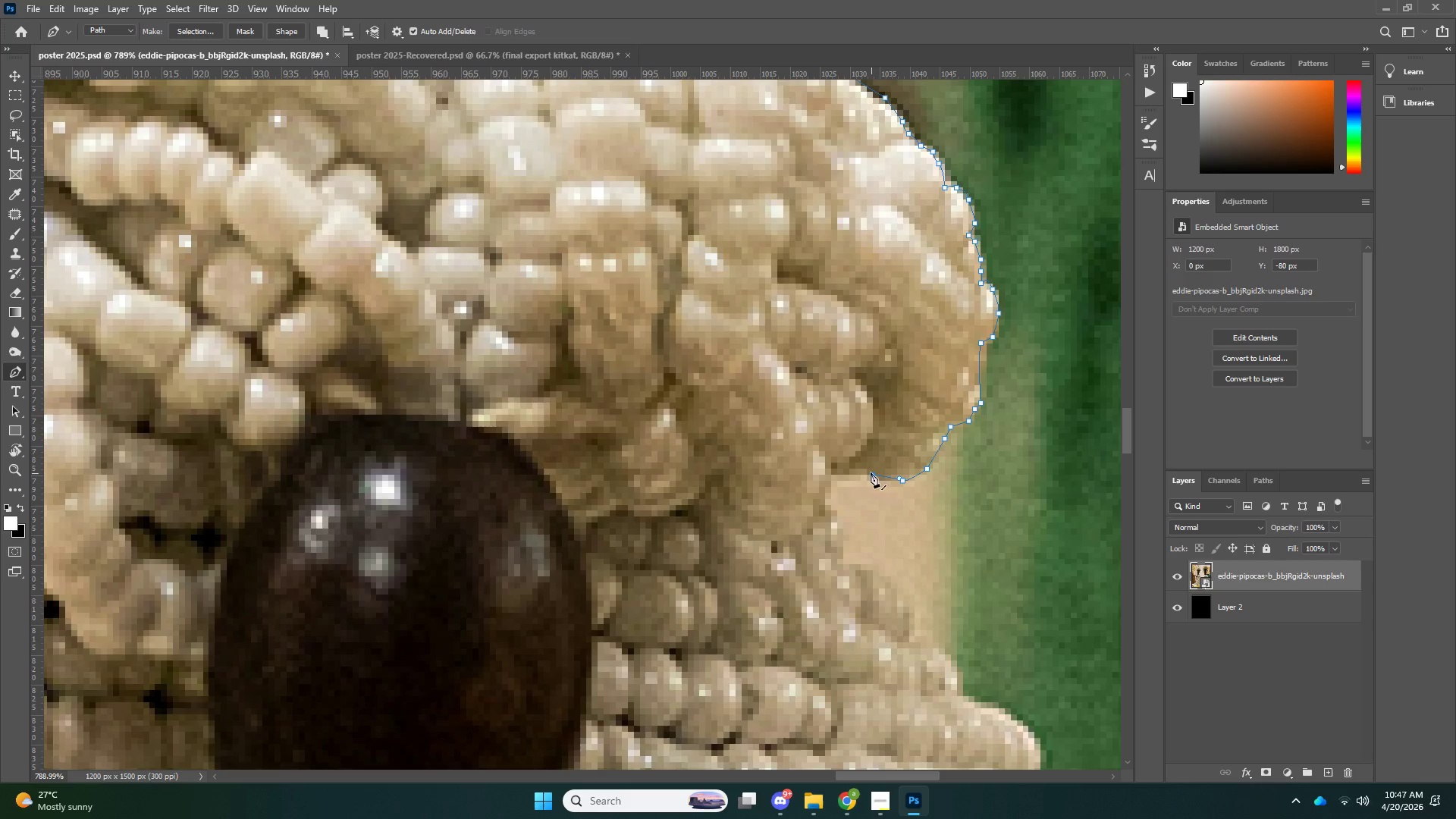 
left_click_drag(start_coordinate=[868, 472], to_coordinate=[864, 470])
 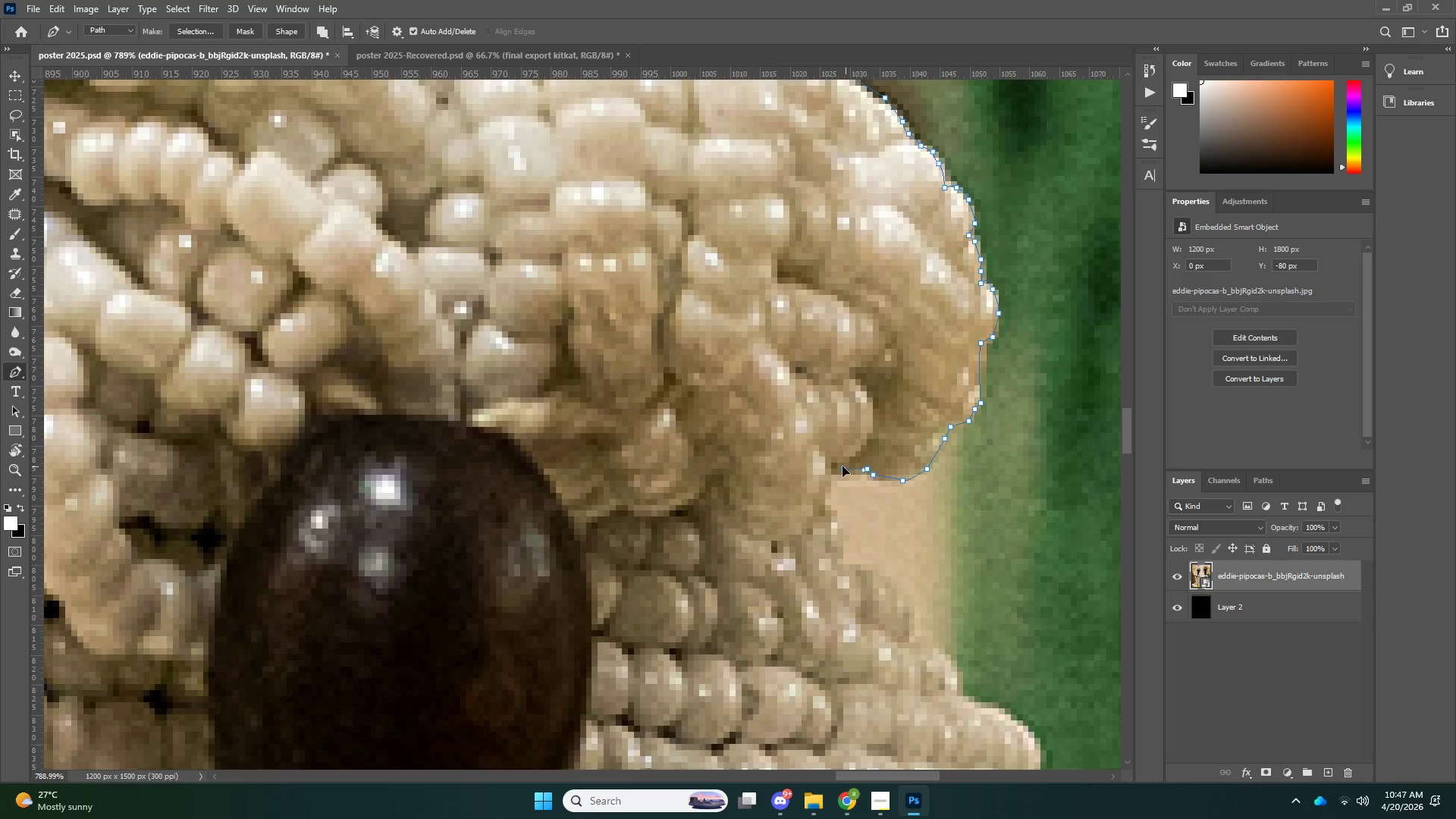 
left_click_drag(start_coordinate=[846, 466], to_coordinate=[841, 466])
 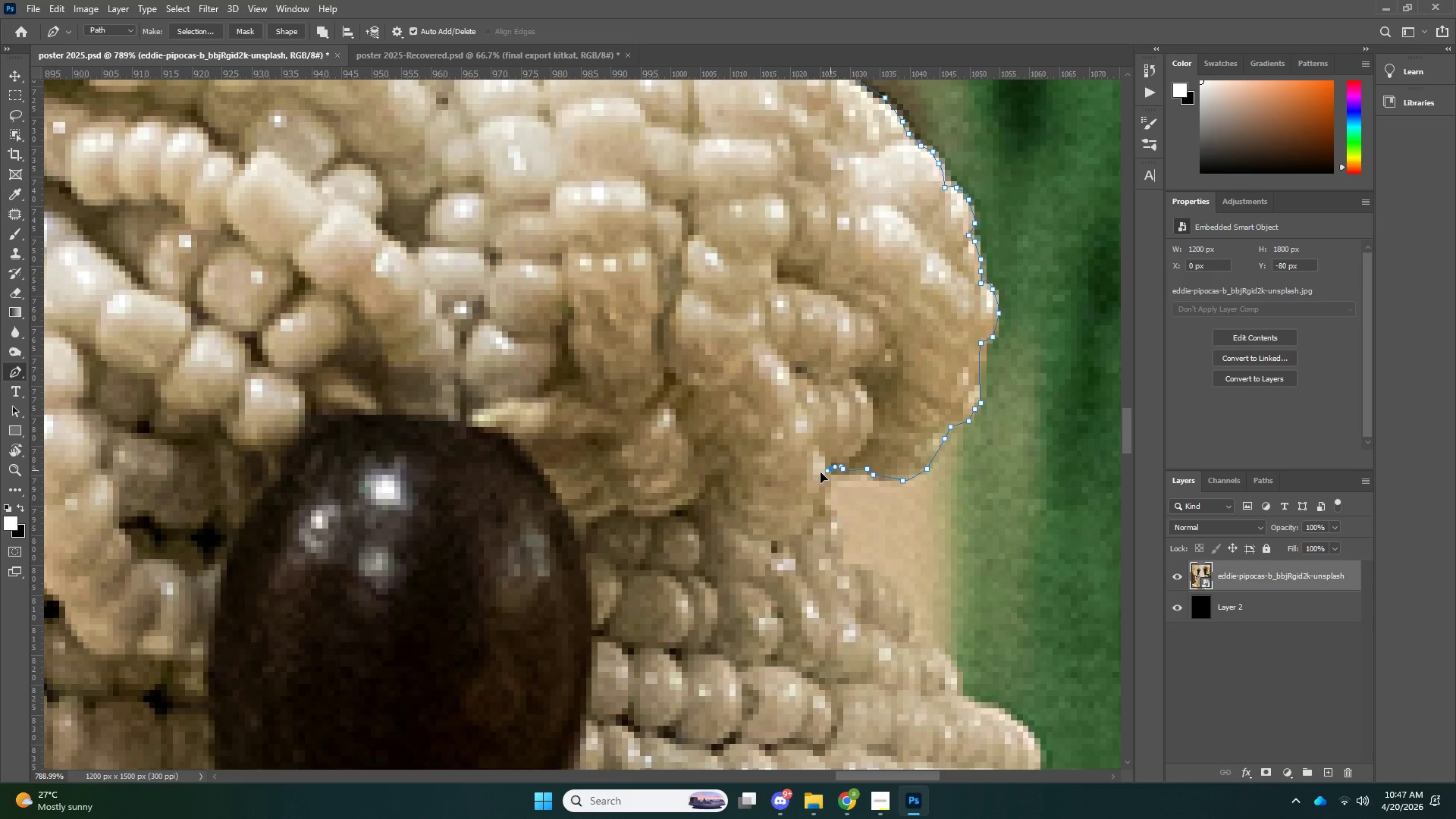 
left_click_drag(start_coordinate=[830, 470], to_coordinate=[817, 473])
 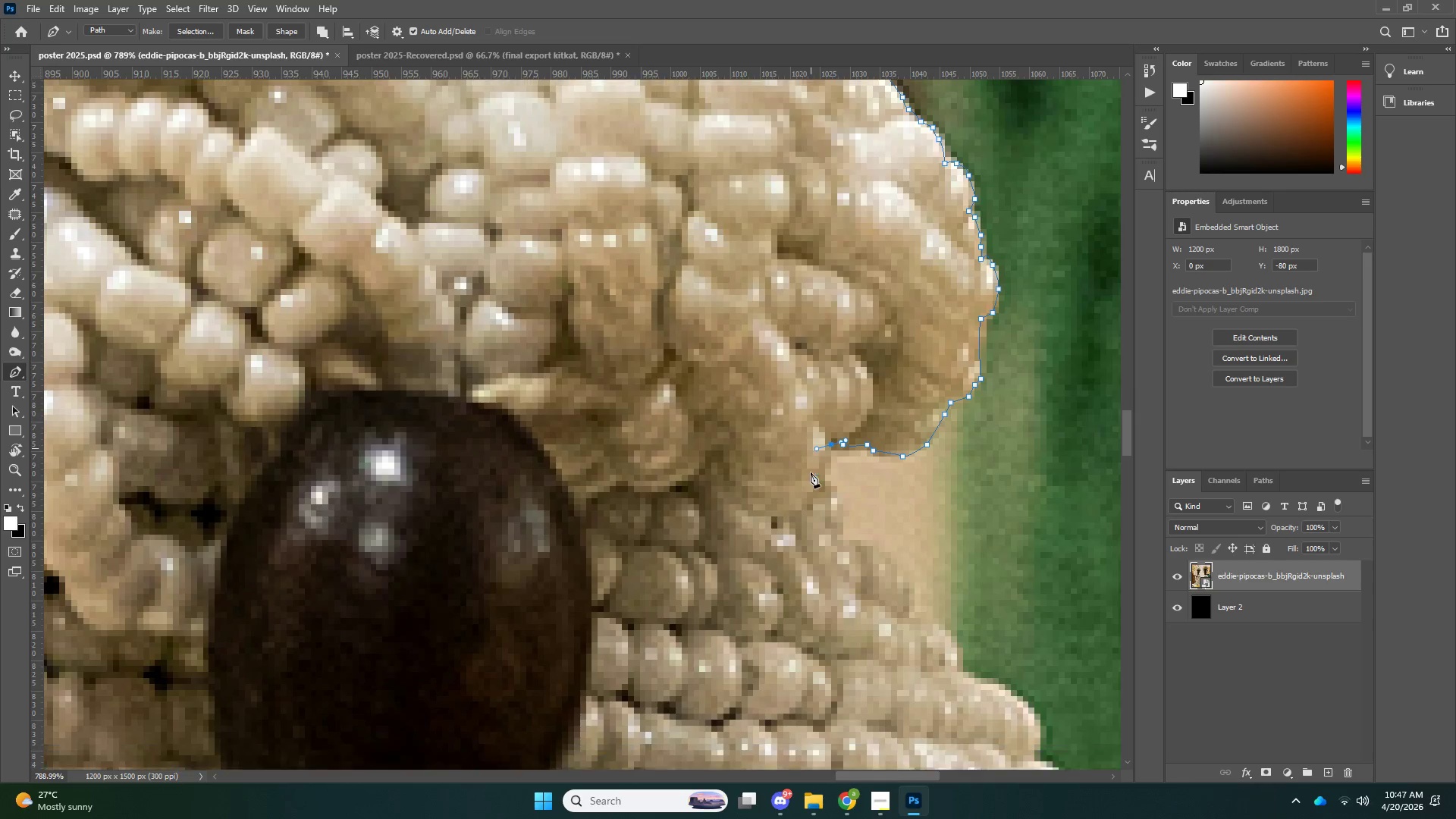 
key(Control+ControlLeft)
 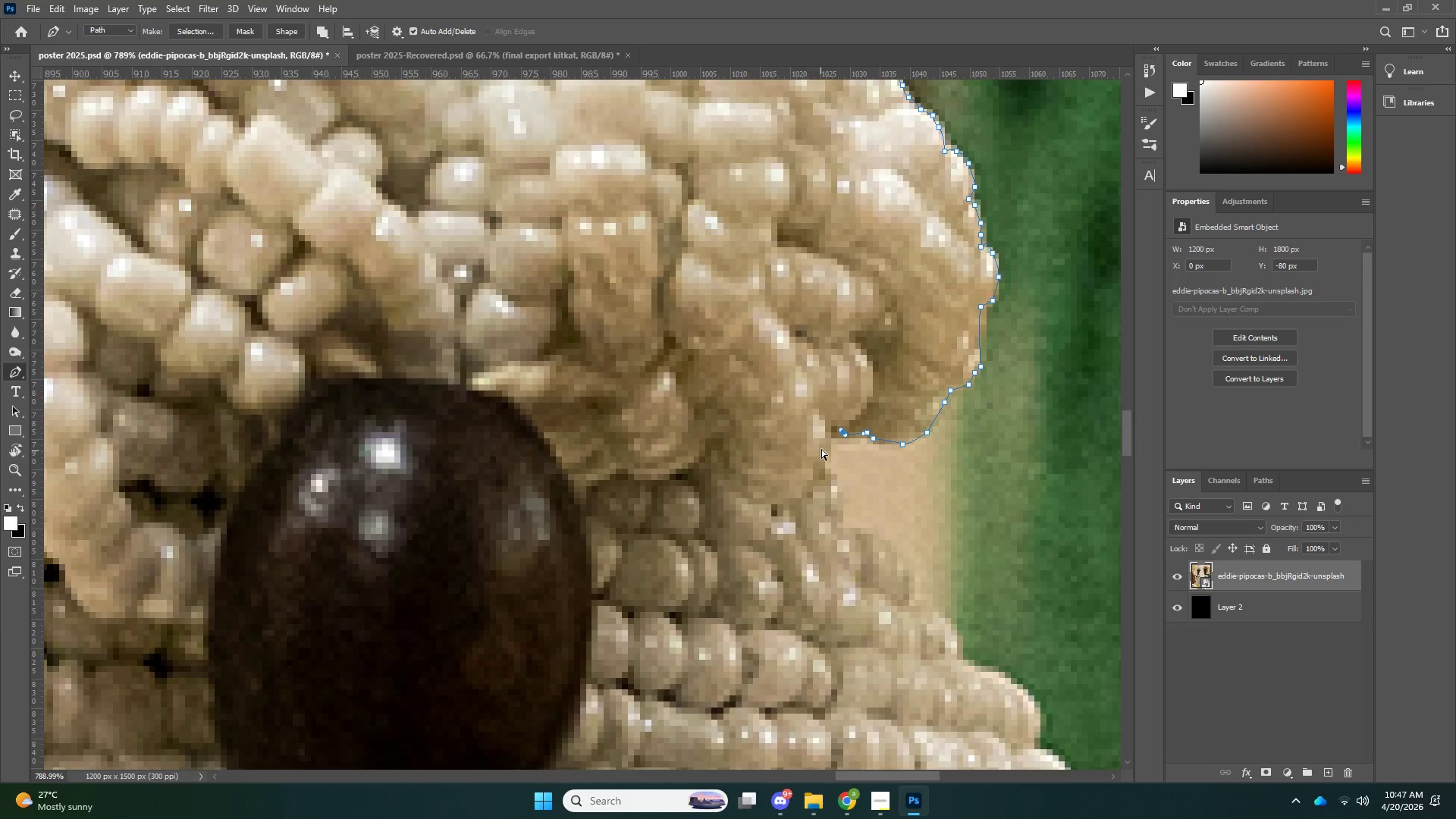 
key(Control+Z)
 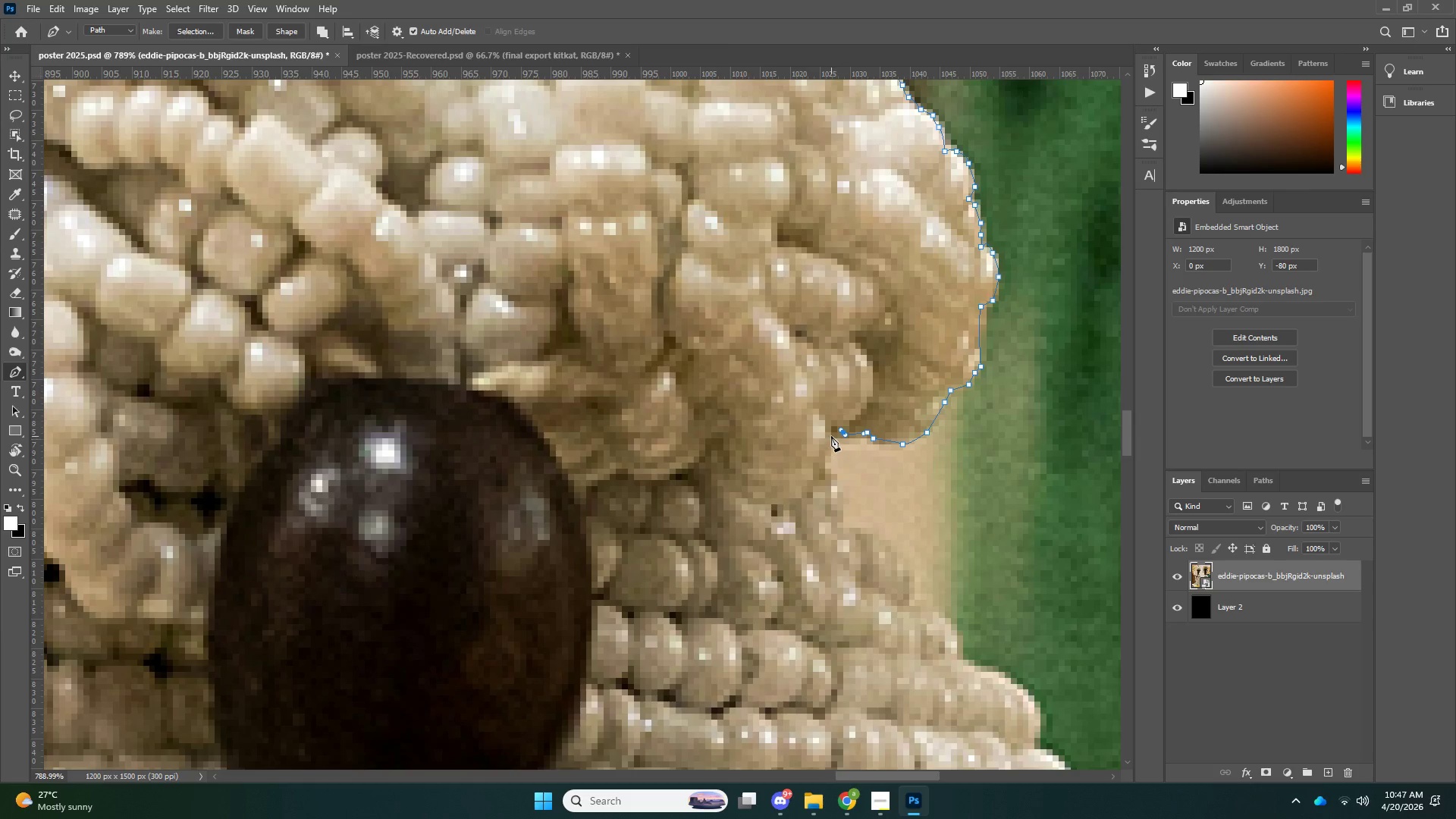 
scroll: coordinate [811, 472], scroll_direction: down, amount: 3.0
 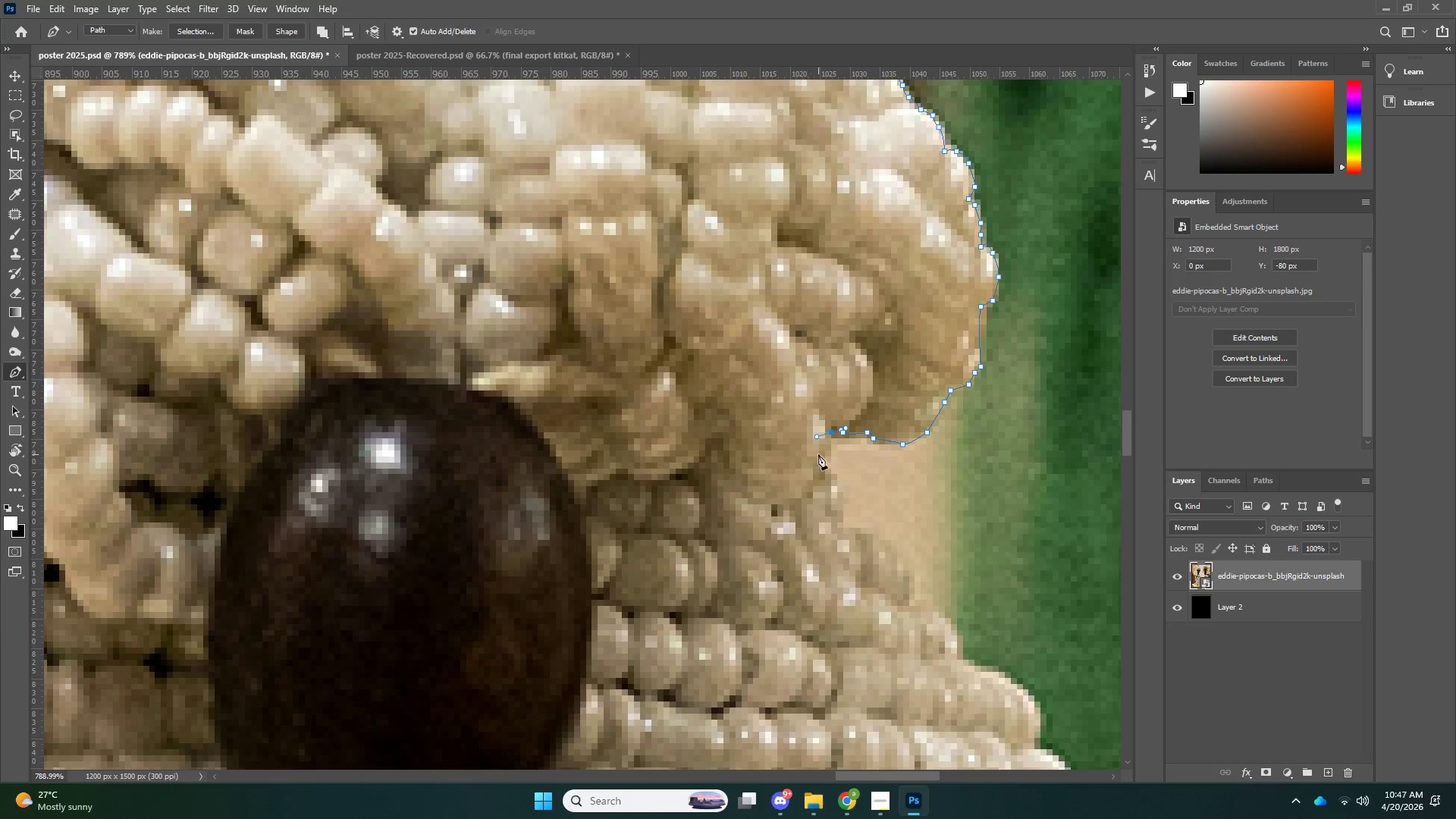 
left_click([831, 436])
 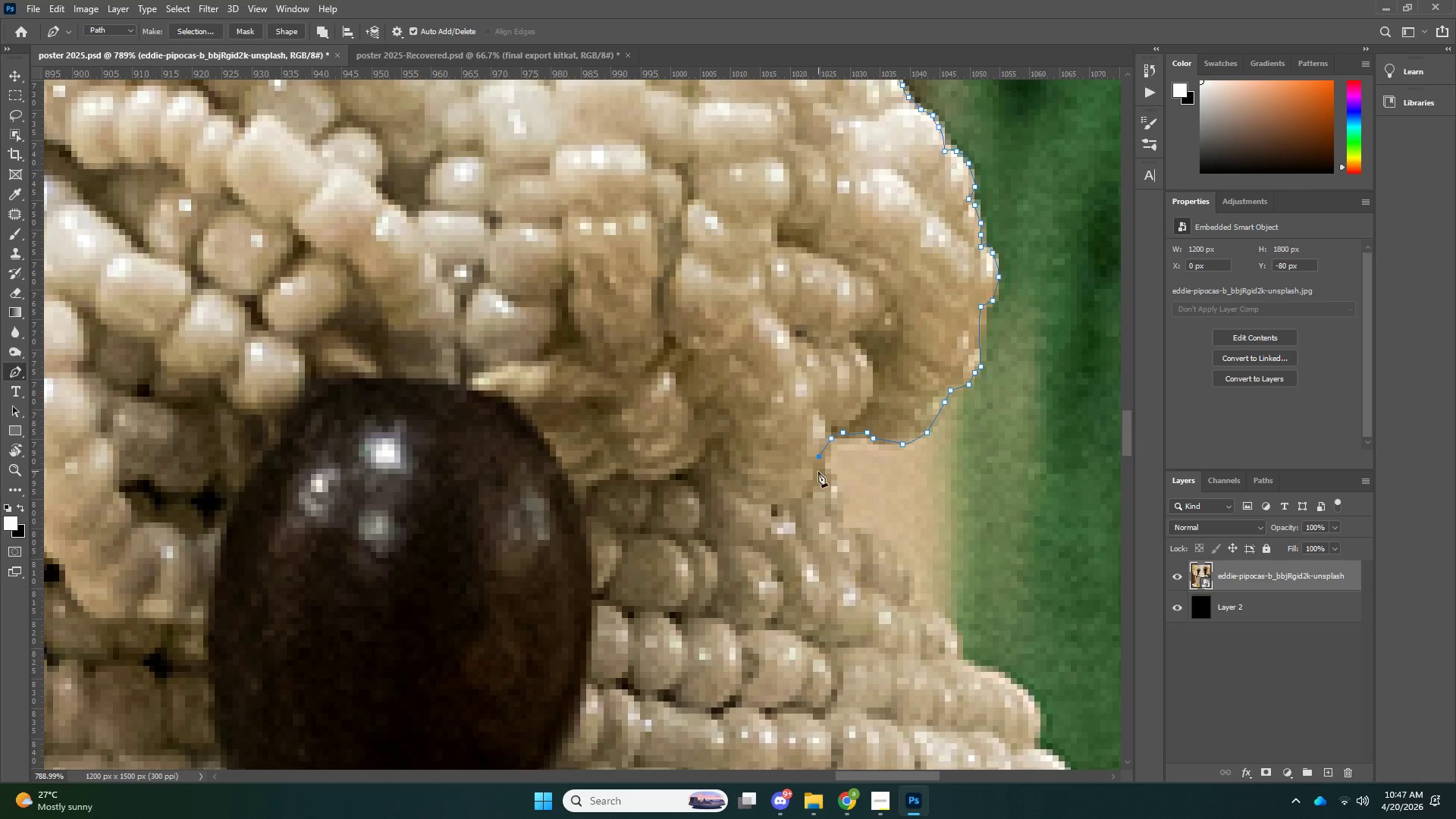 
left_click_drag(start_coordinate=[818, 474], to_coordinate=[827, 480])
 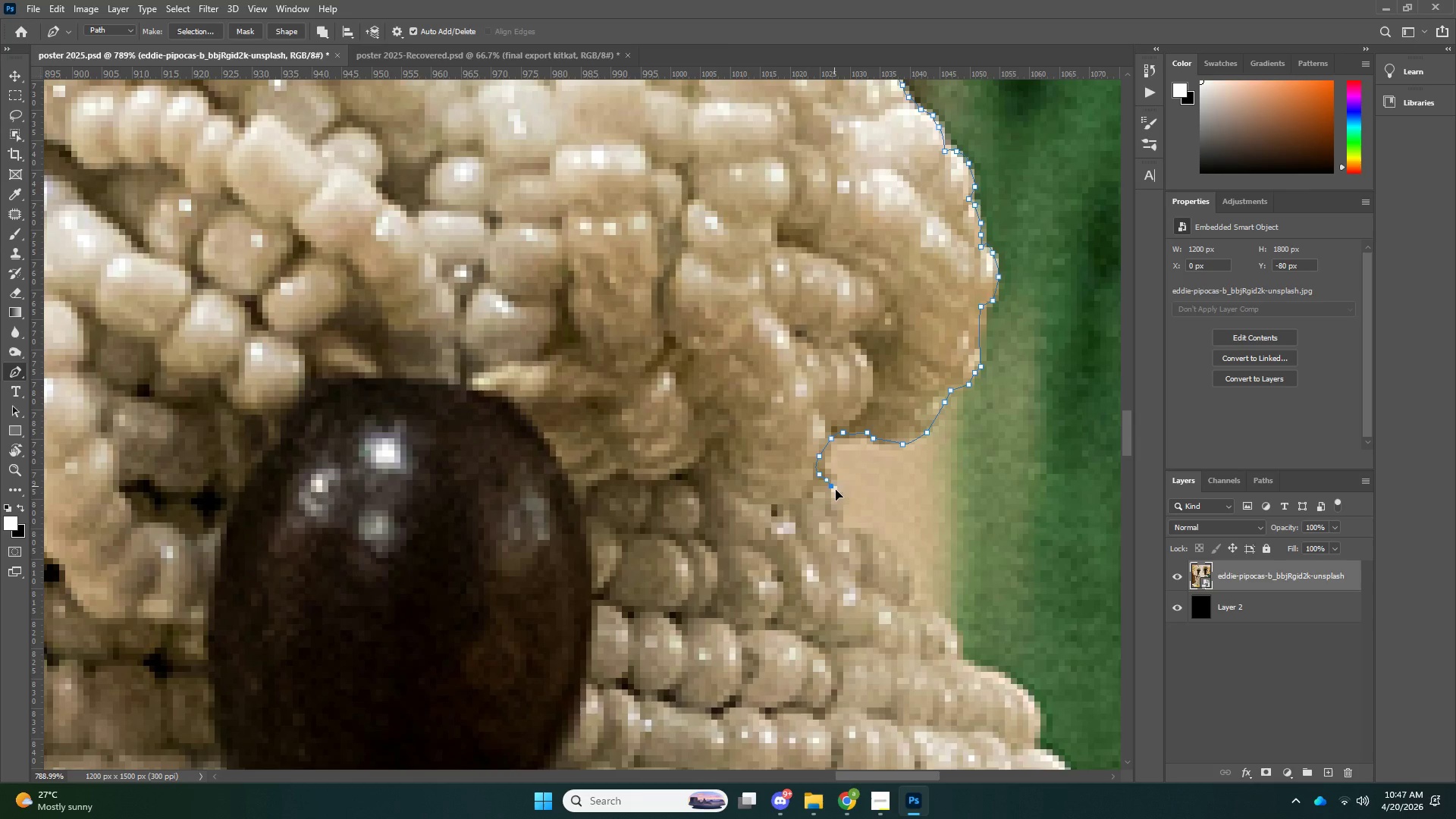 
left_click_drag(start_coordinate=[834, 486], to_coordinate=[837, 491])
 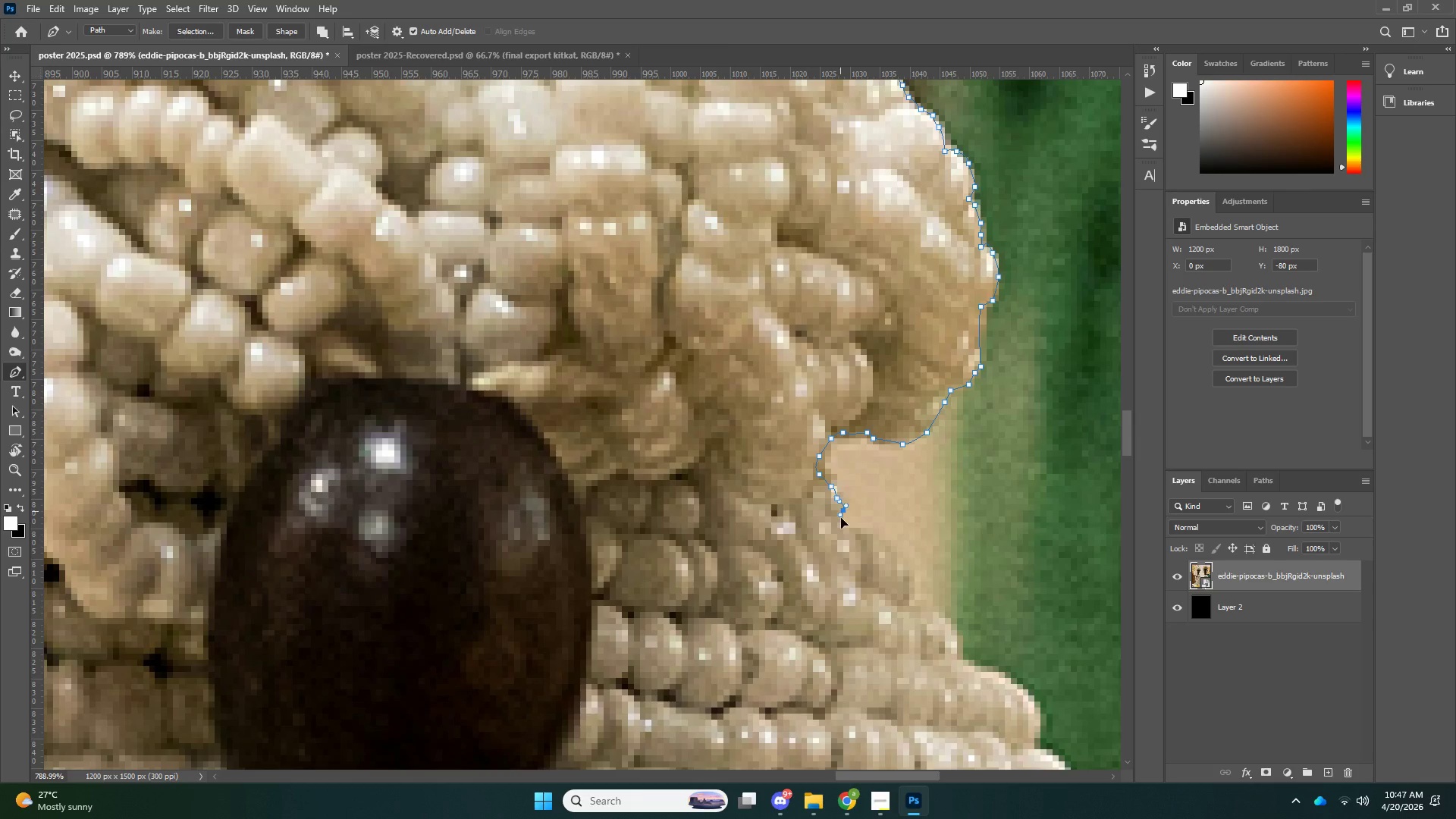 
left_click_drag(start_coordinate=[840, 511], to_coordinate=[841, 519])
 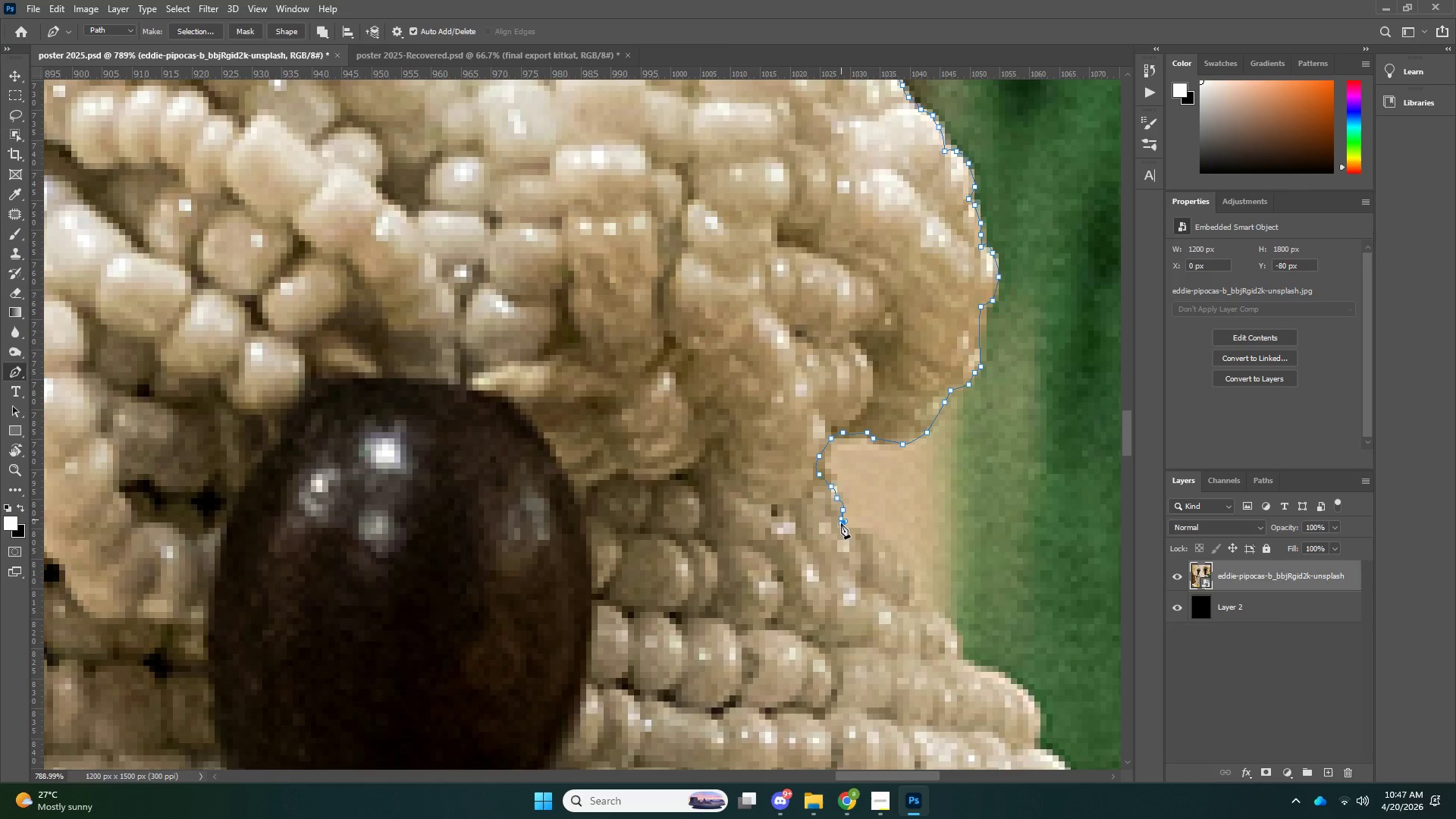 
left_click_drag(start_coordinate=[841, 519], to_coordinate=[841, 523])
 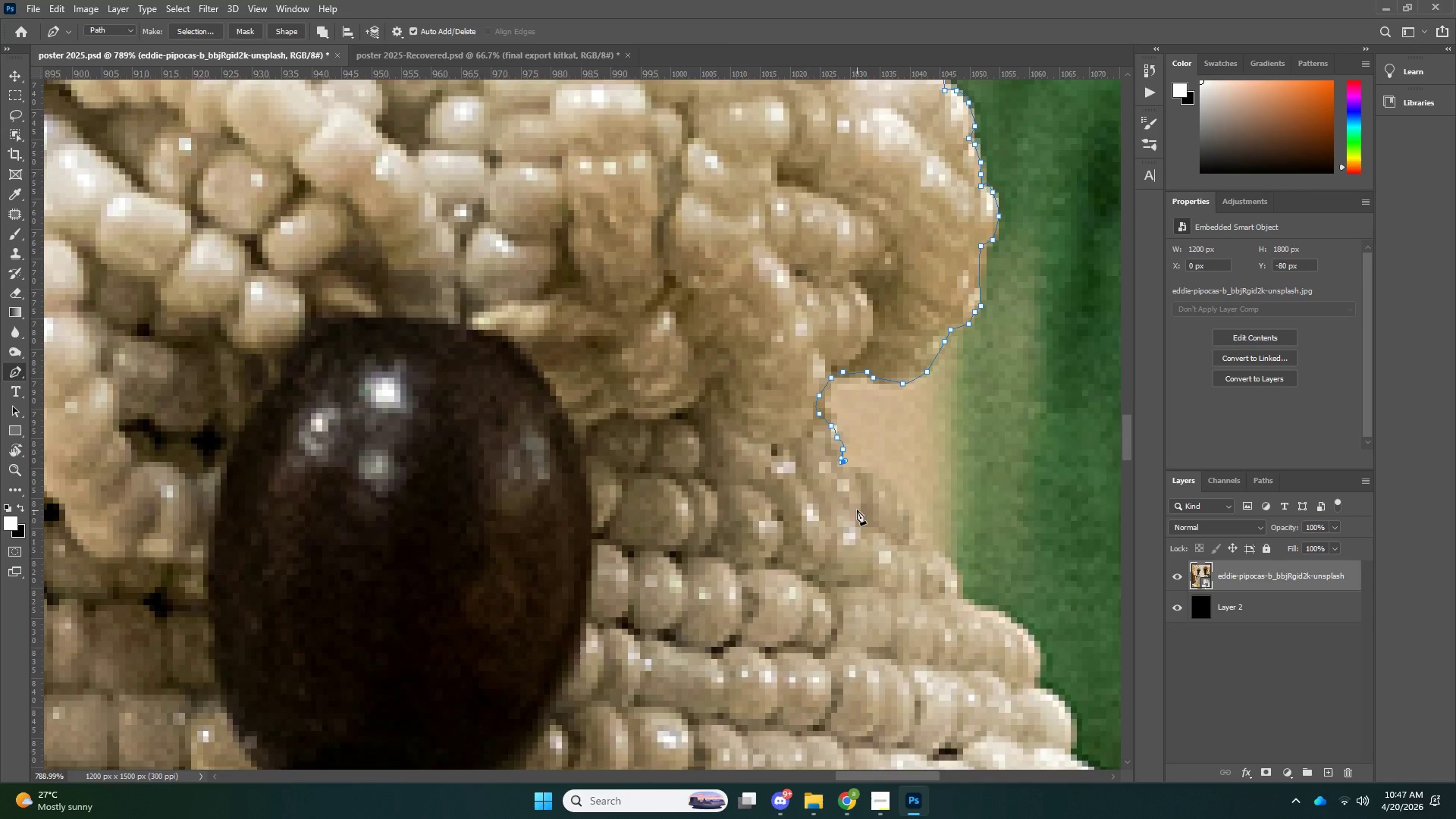 
scroll: coordinate [859, 499], scroll_direction: down, amount: 10.0
 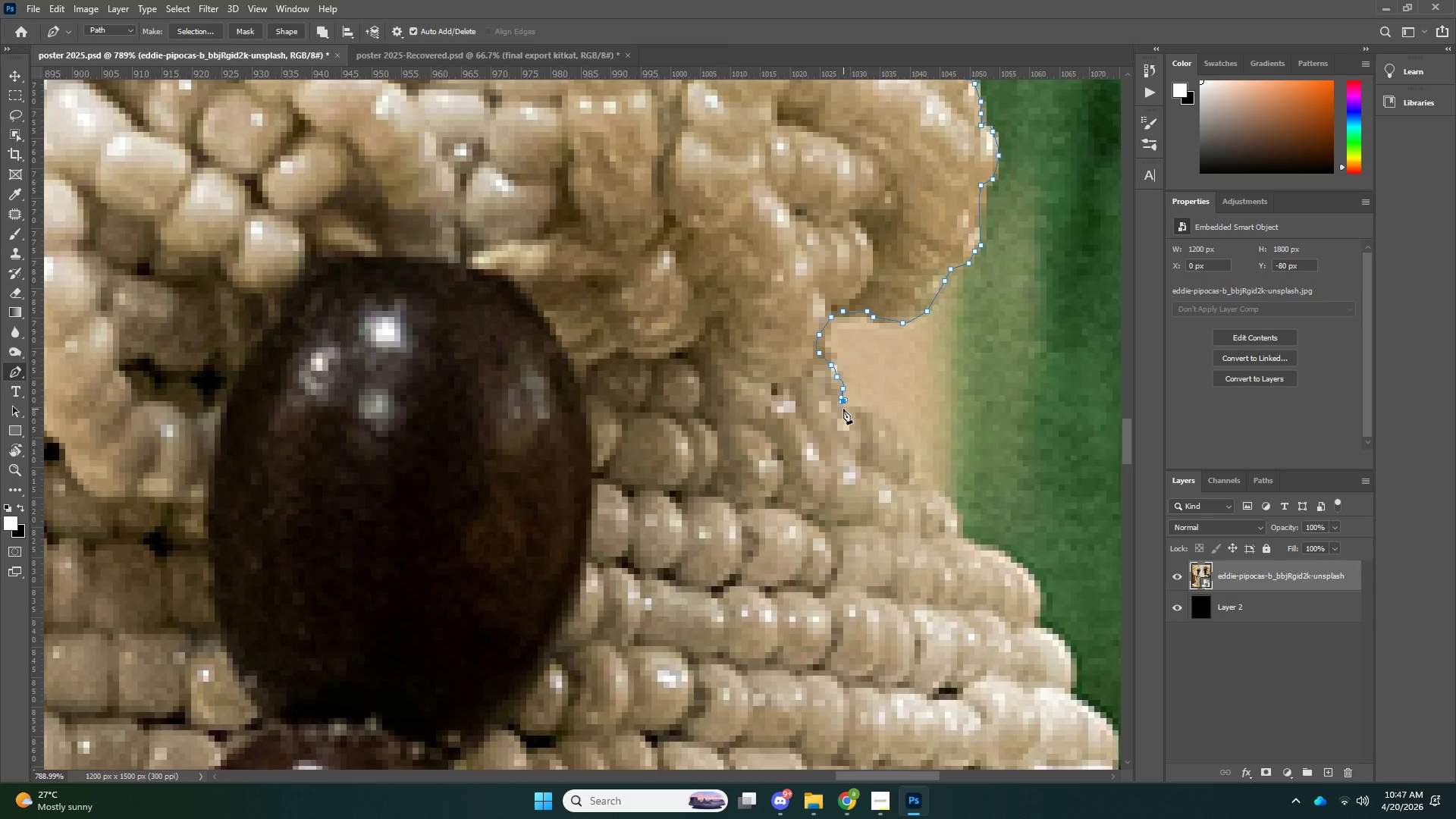 
key(Control+ControlLeft)
 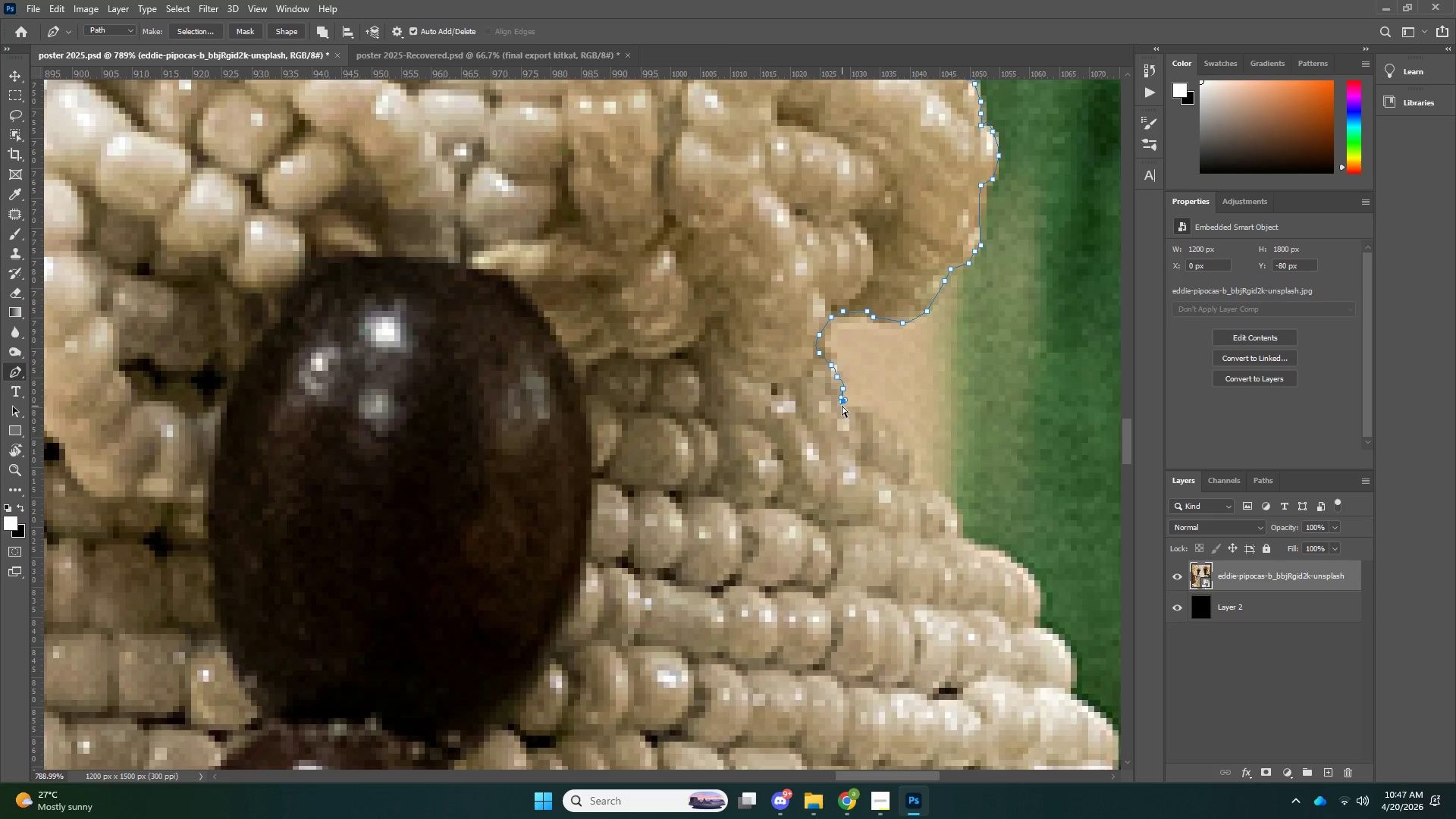 
key(Control+Z)
 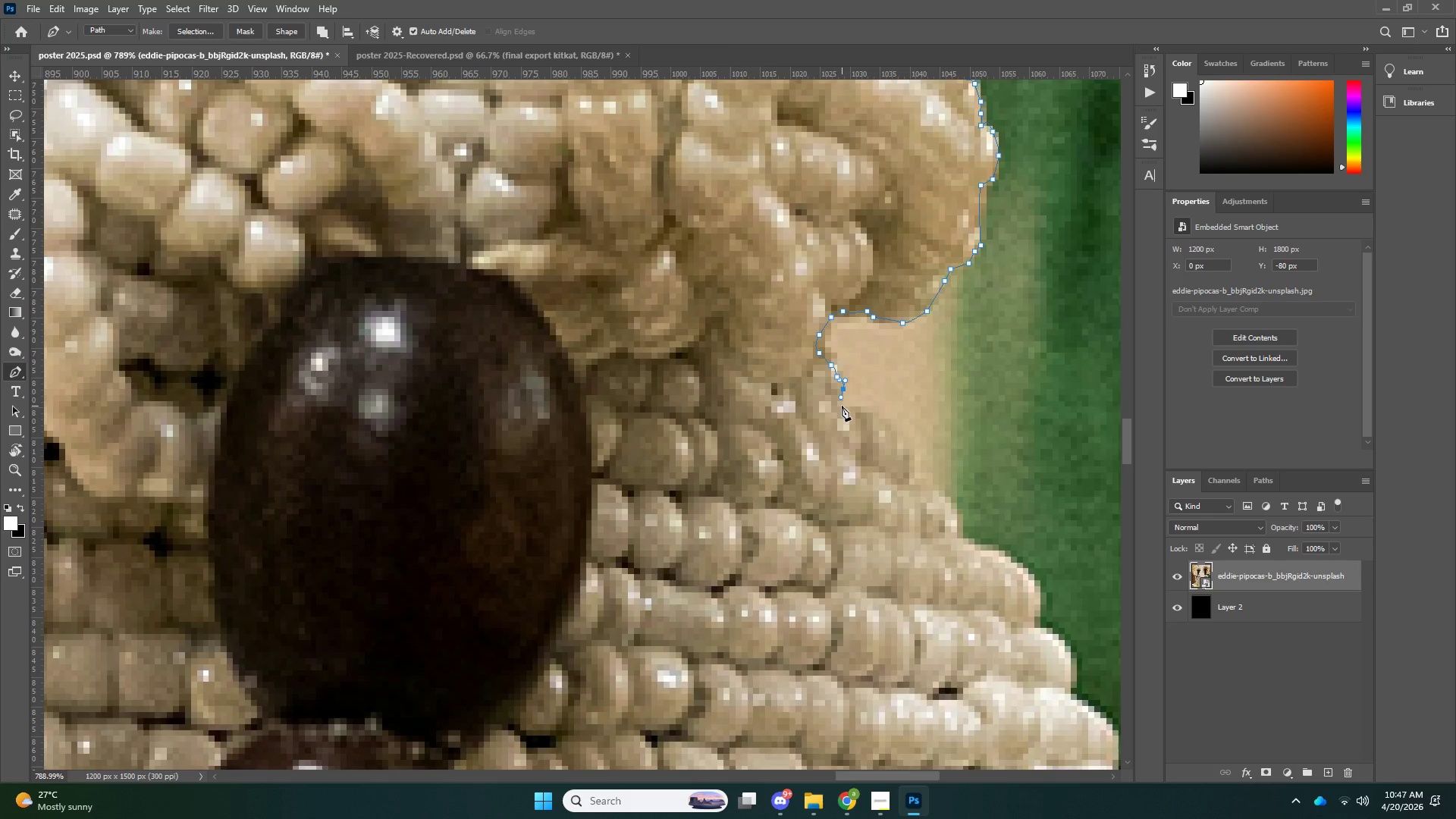 
left_click([842, 406])
 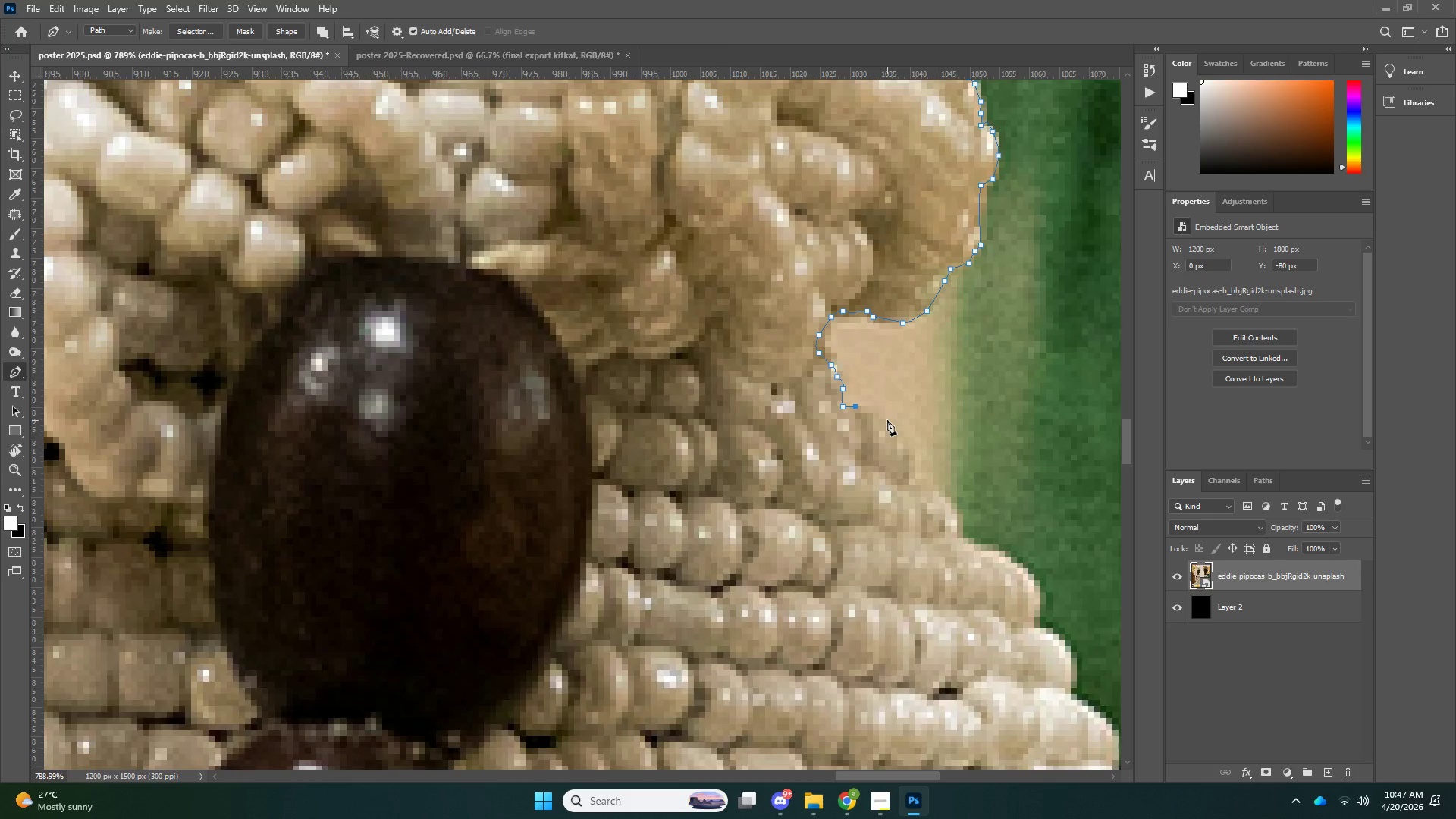 
triple_click([887, 421])
 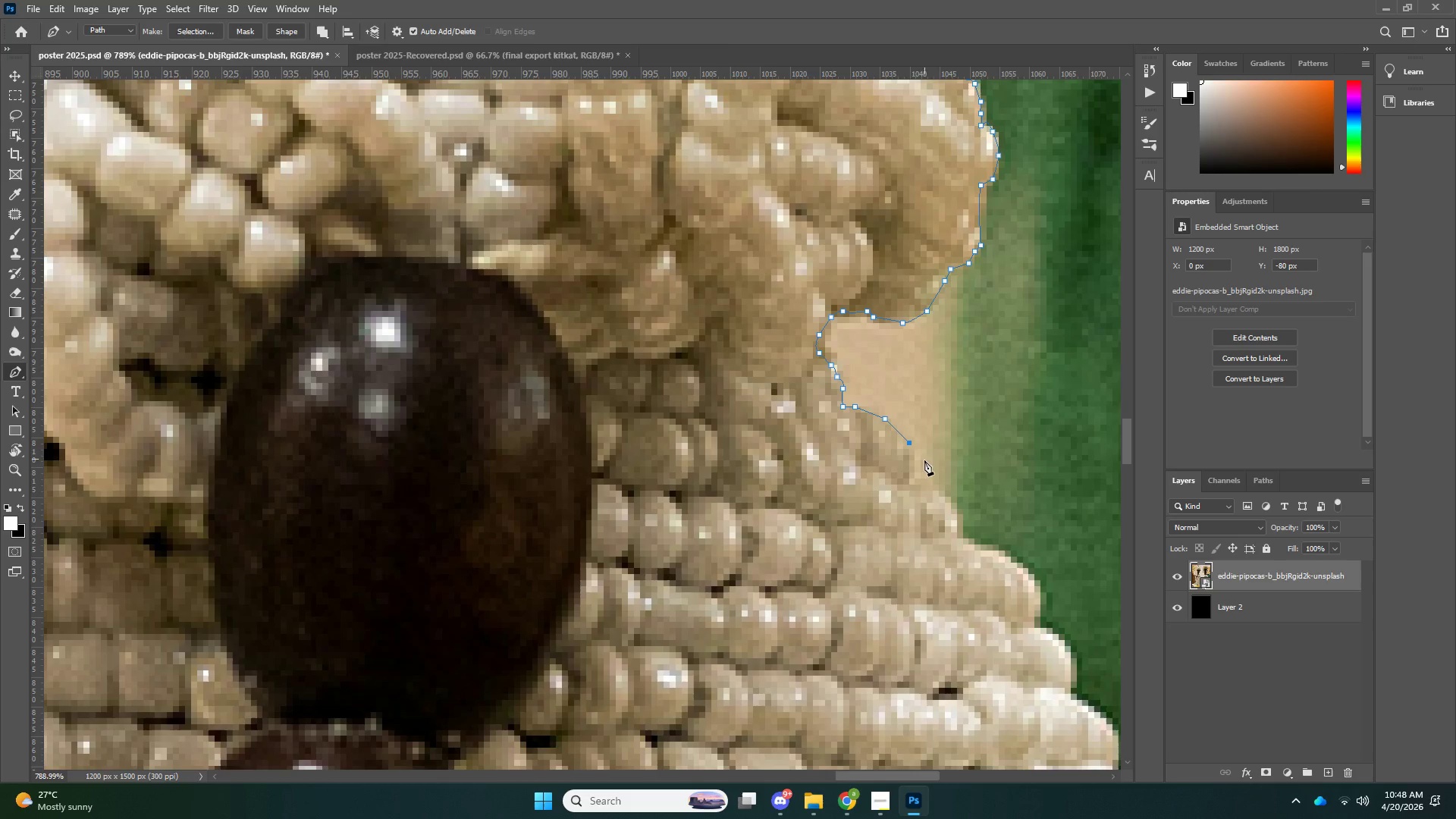 
left_click_drag(start_coordinate=[925, 460], to_coordinate=[926, 464])
 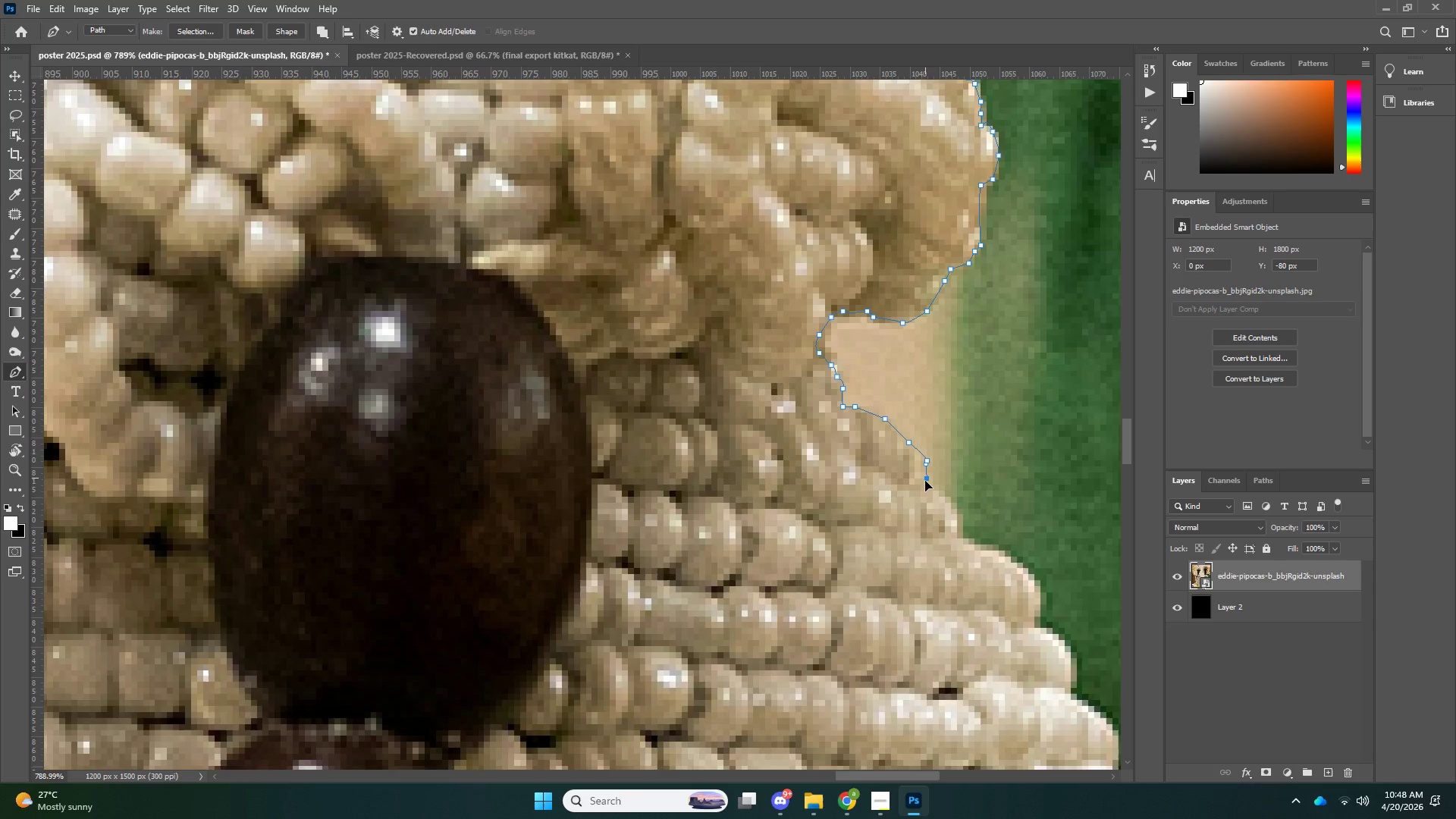 
left_click_drag(start_coordinate=[925, 478], to_coordinate=[924, 482])
 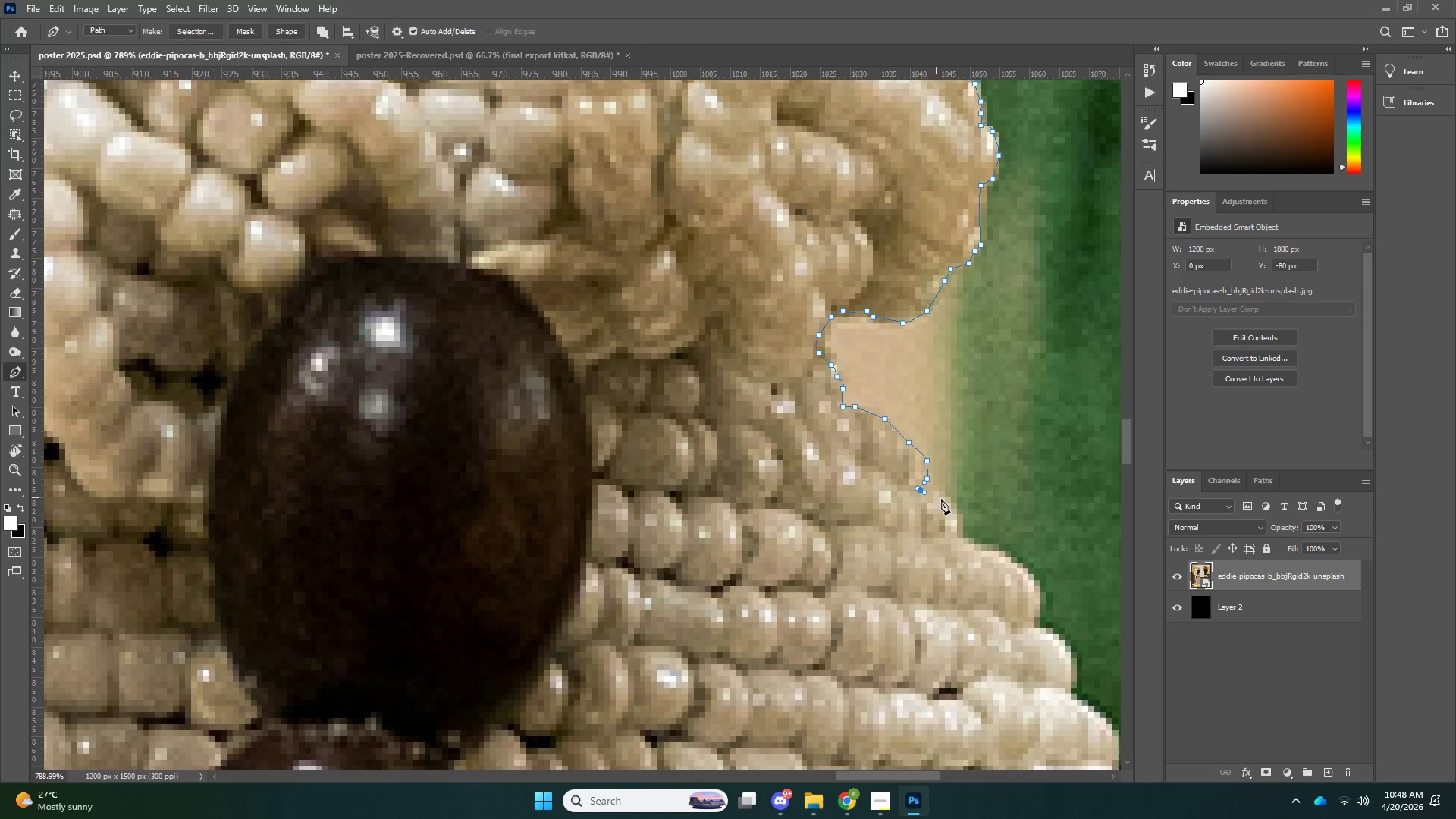 
left_click_drag(start_coordinate=[924, 489], to_coordinate=[924, 493])
 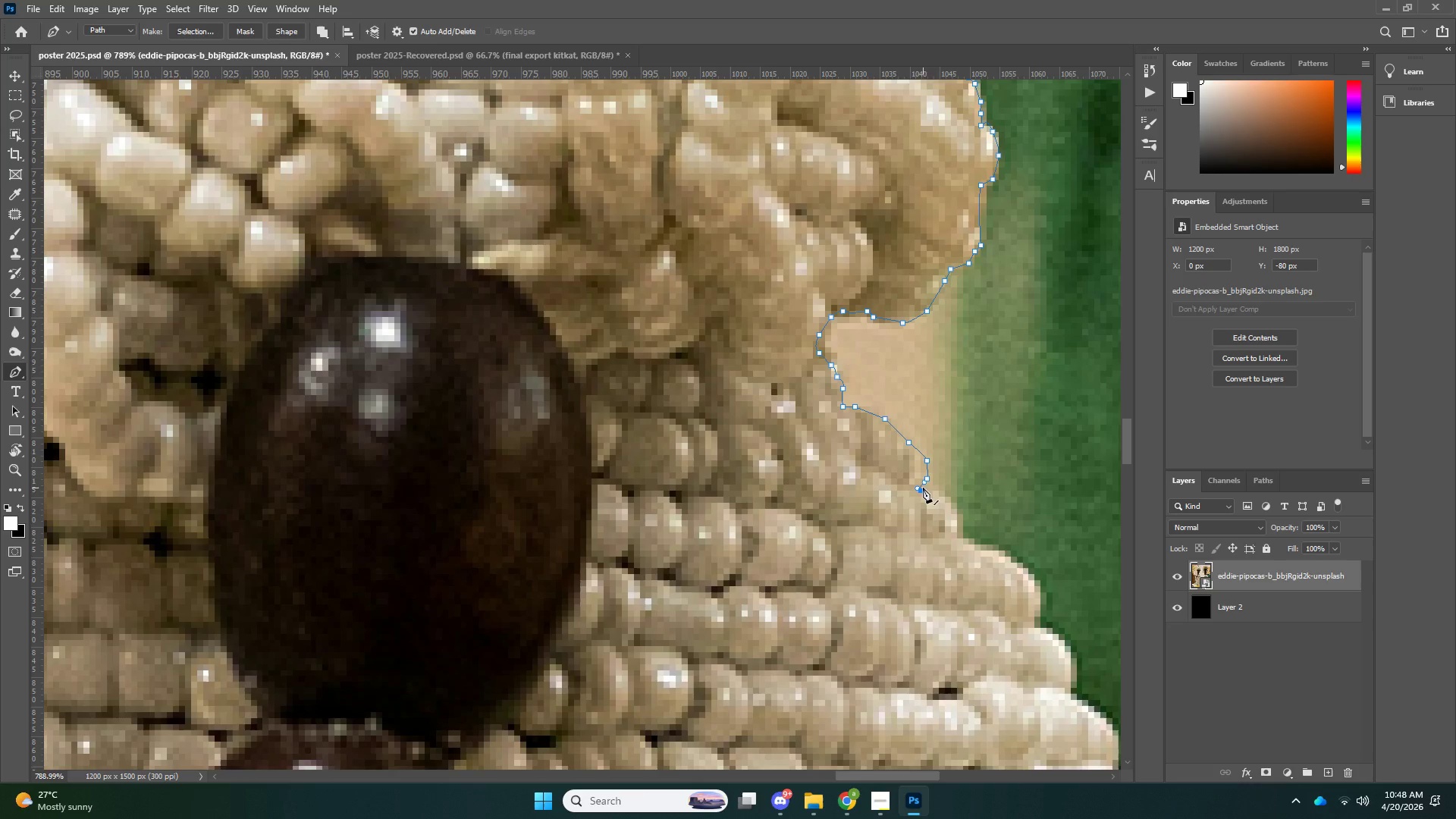 
key(Control+Z)
 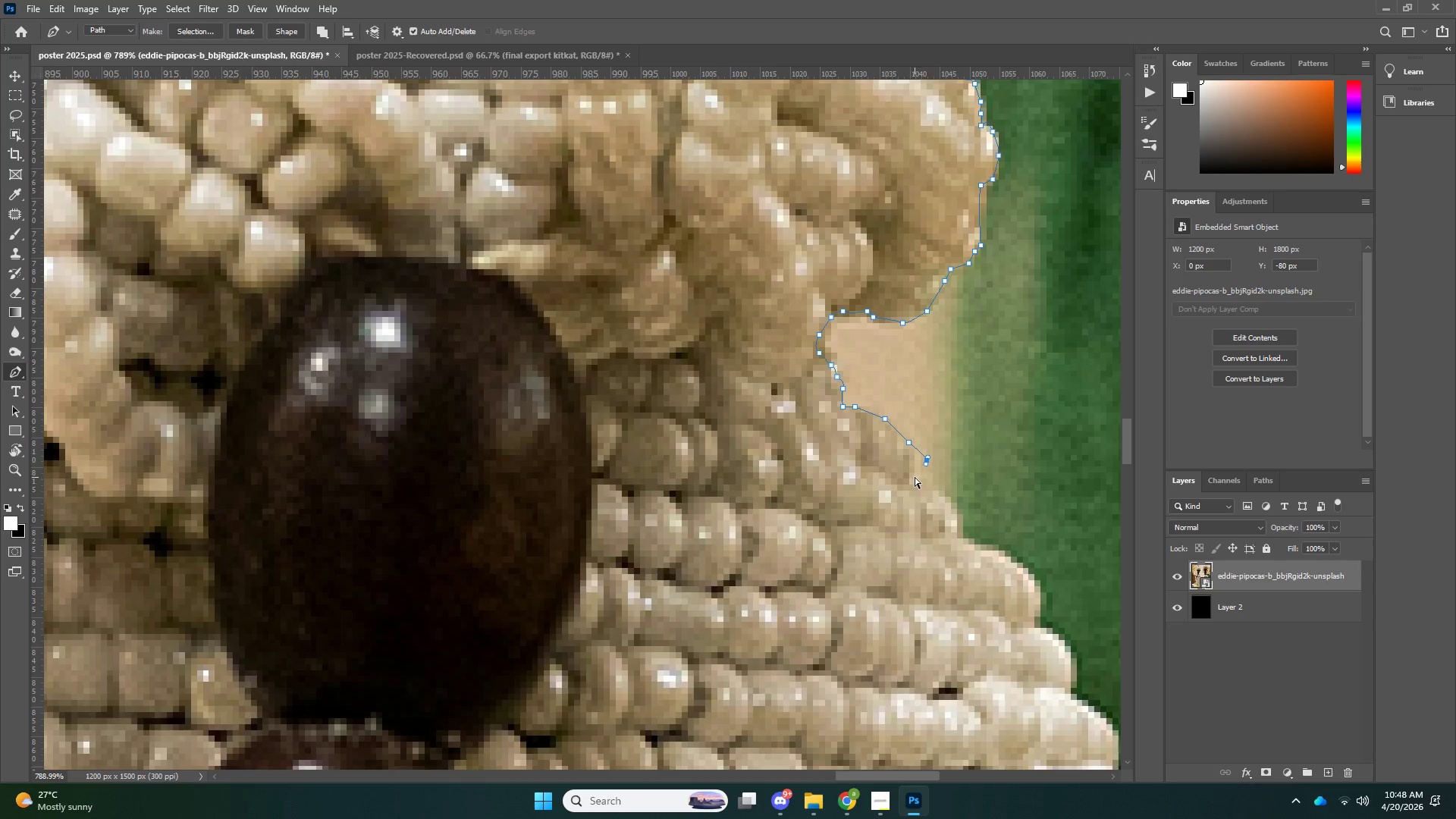 
key(Control+Z)
 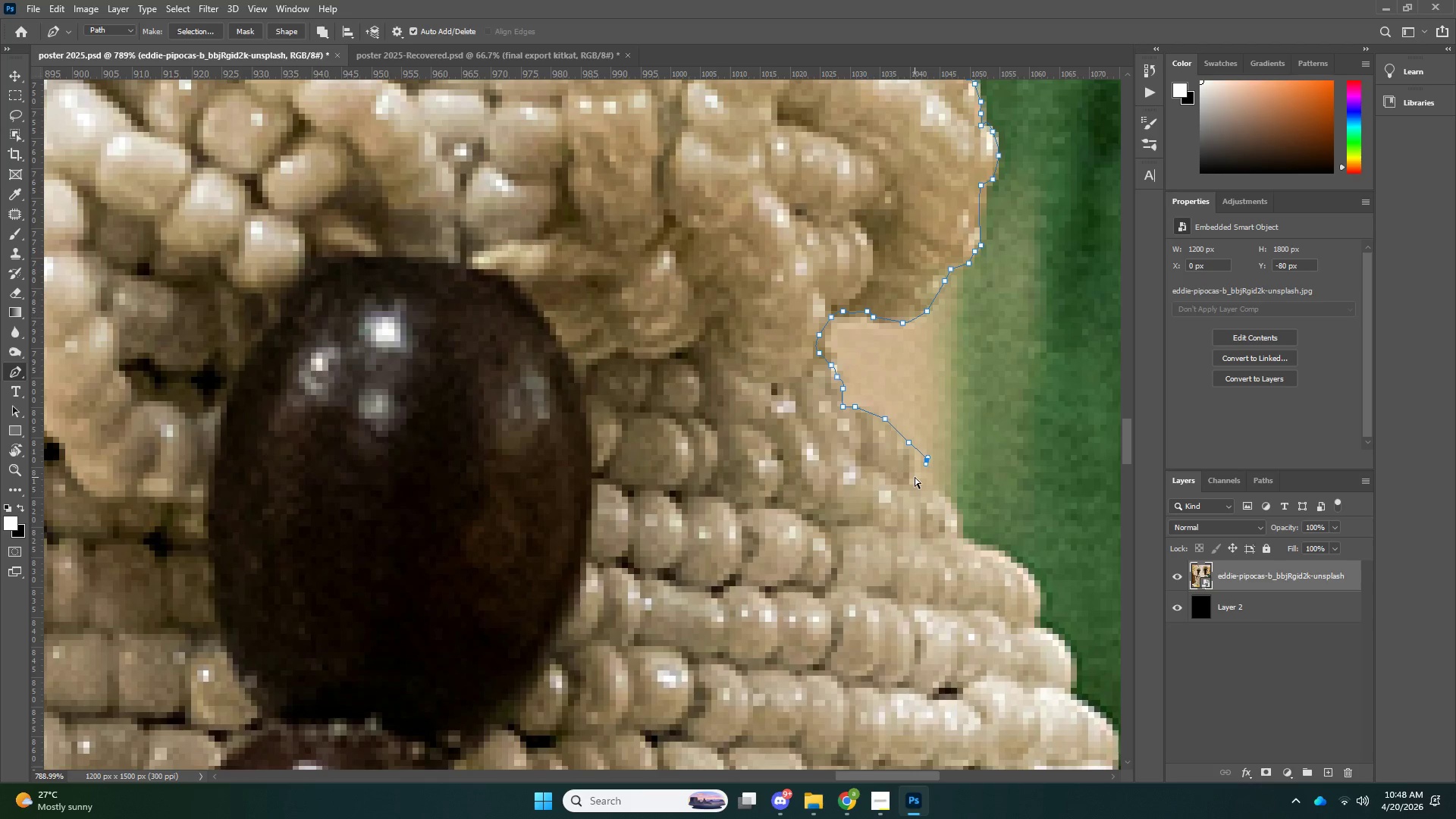 
key(Control+Z)
 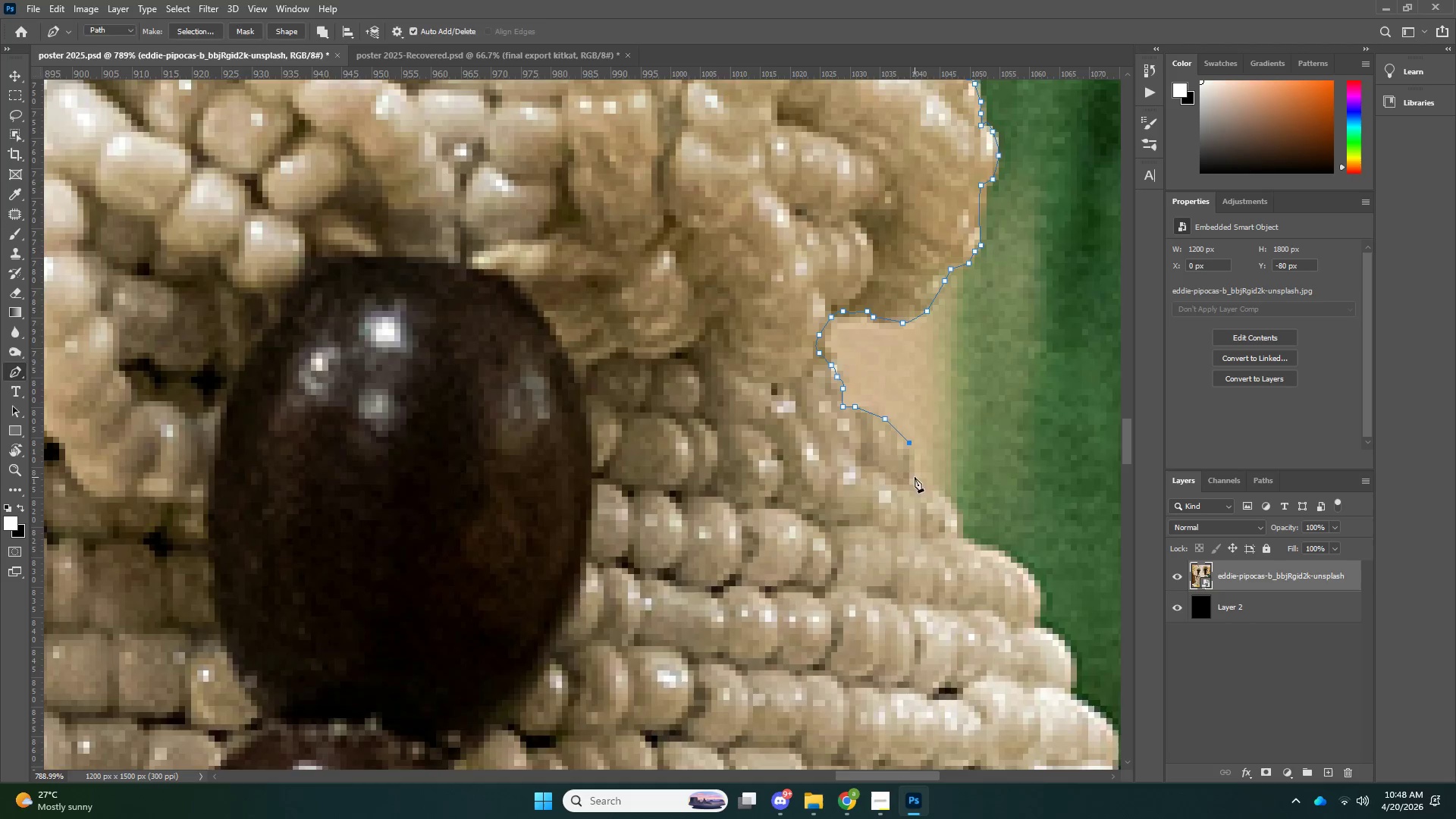 
type(zp)
 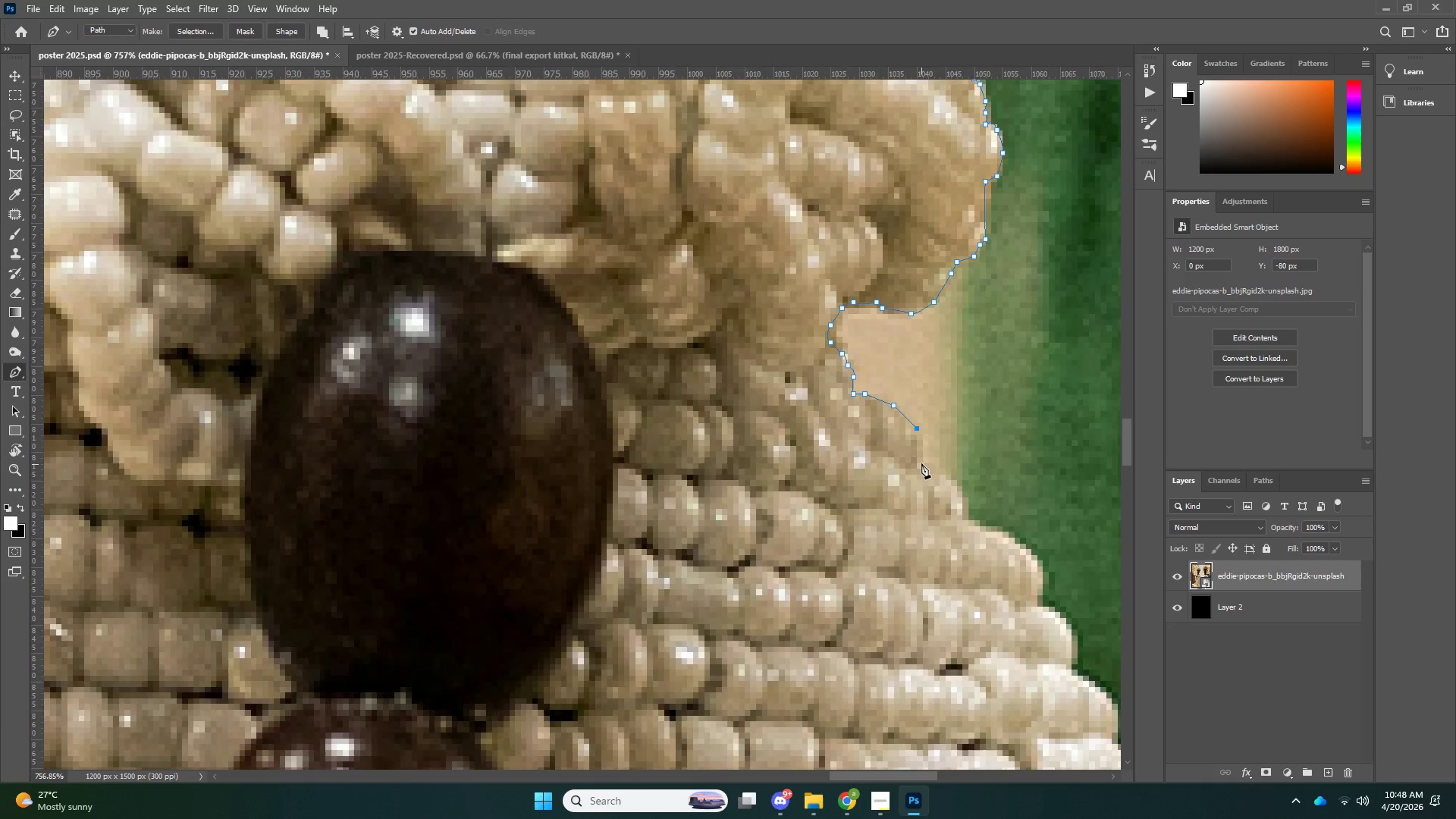 
left_click_drag(start_coordinate=[904, 477], to_coordinate=[846, 471])
 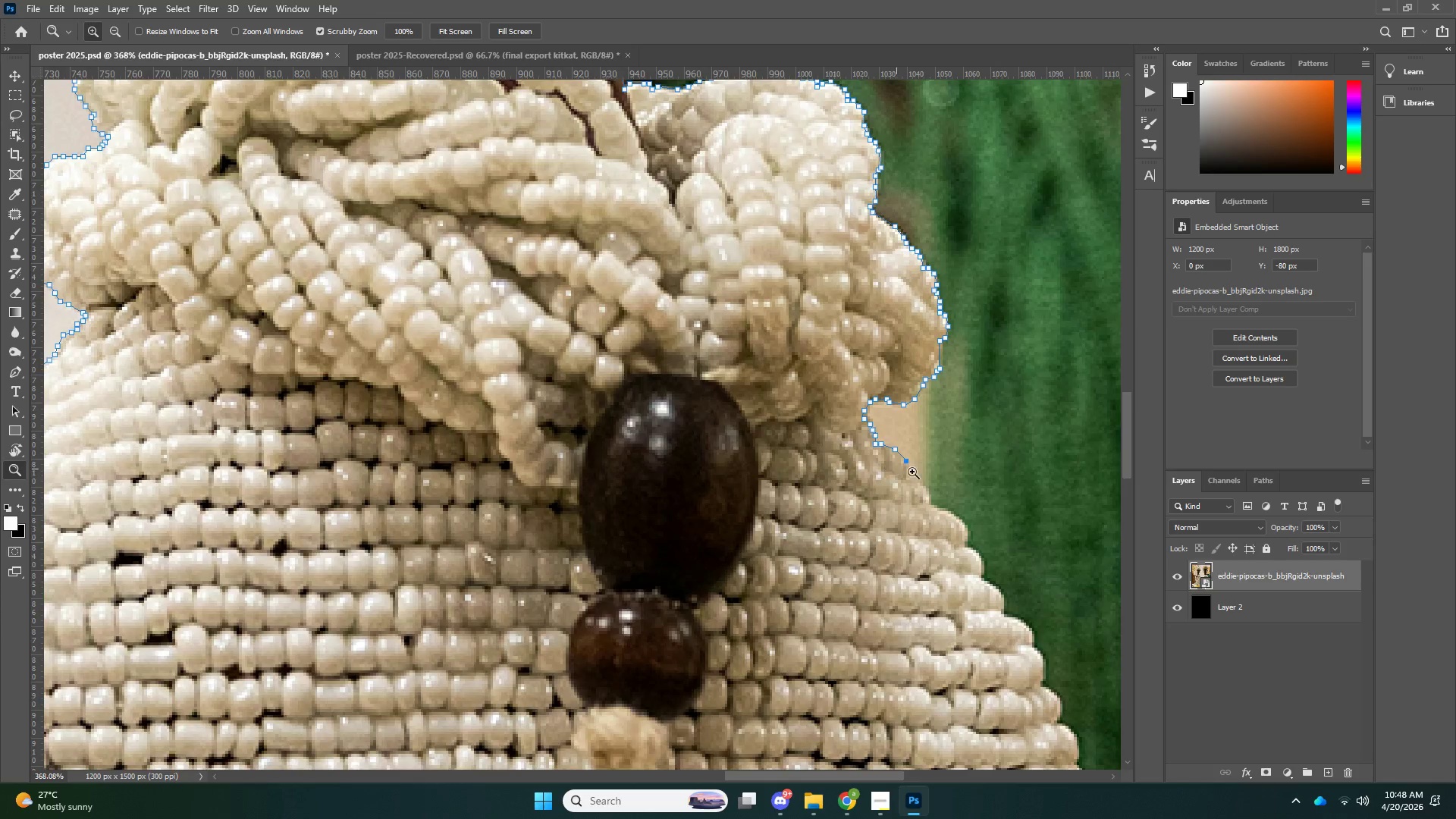 
left_click_drag(start_coordinate=[896, 469], to_coordinate=[945, 473])
 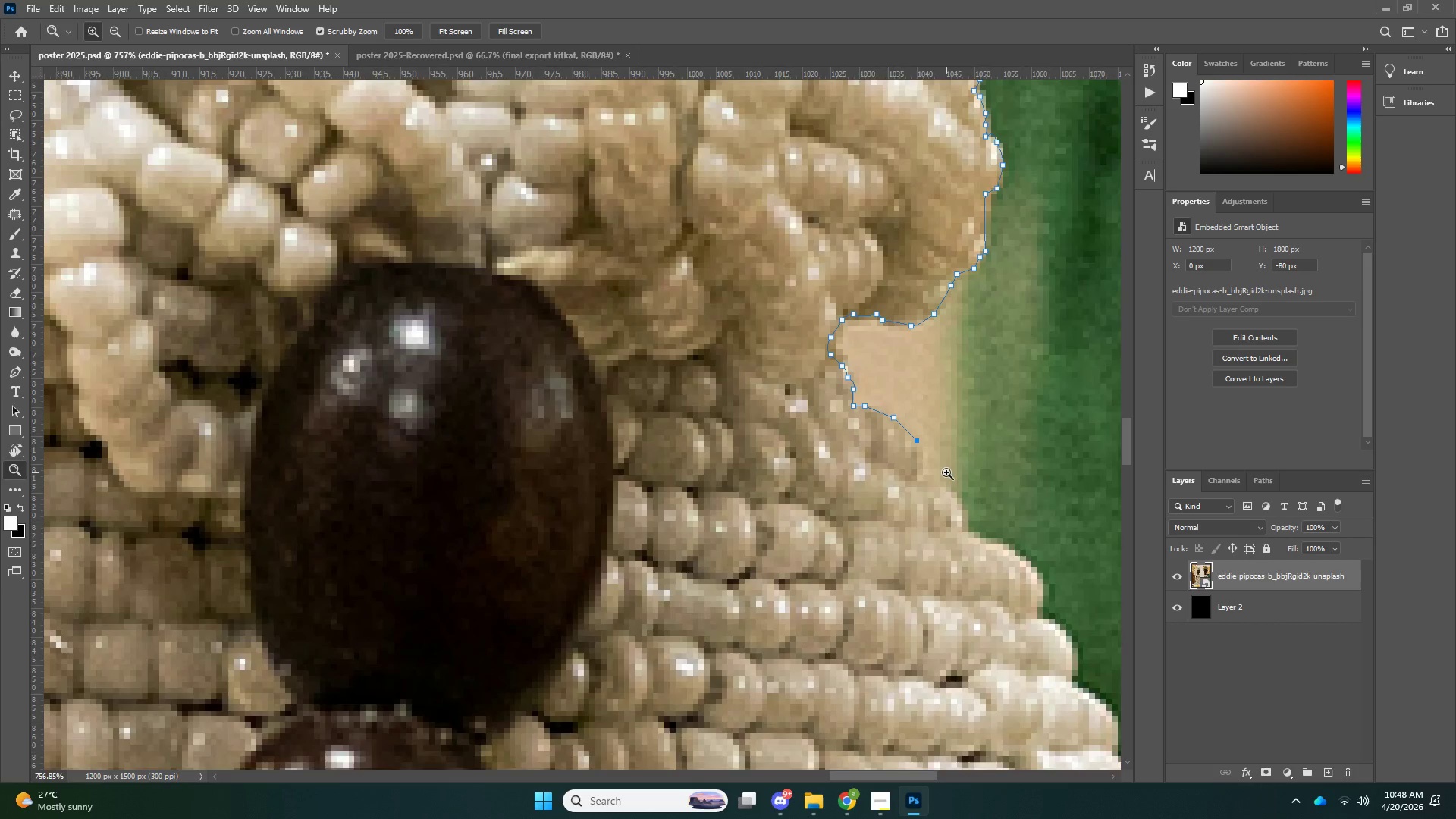 
scroll: coordinate [946, 472], scroll_direction: down, amount: 2.0
 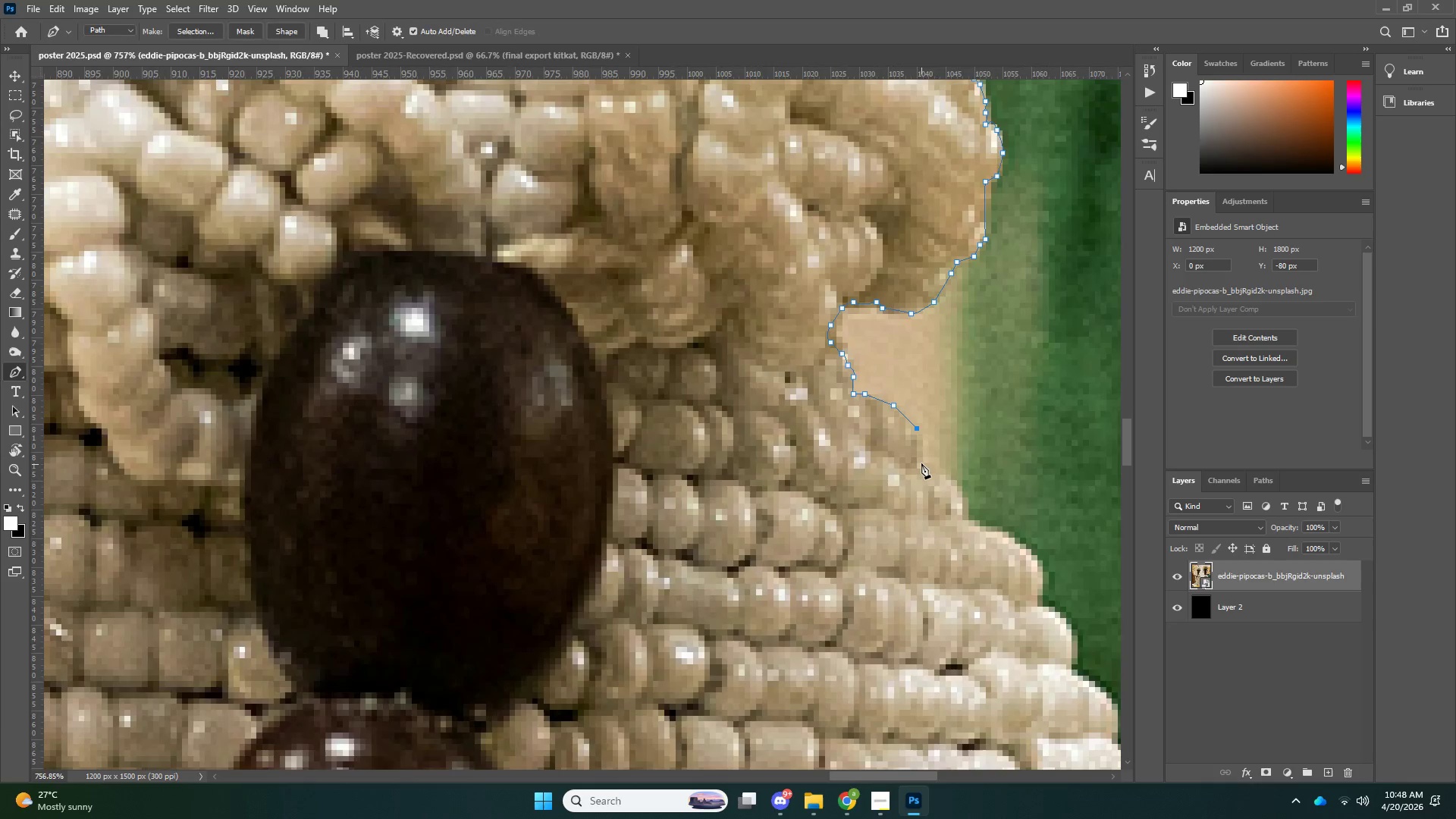 
left_click([921, 463])
 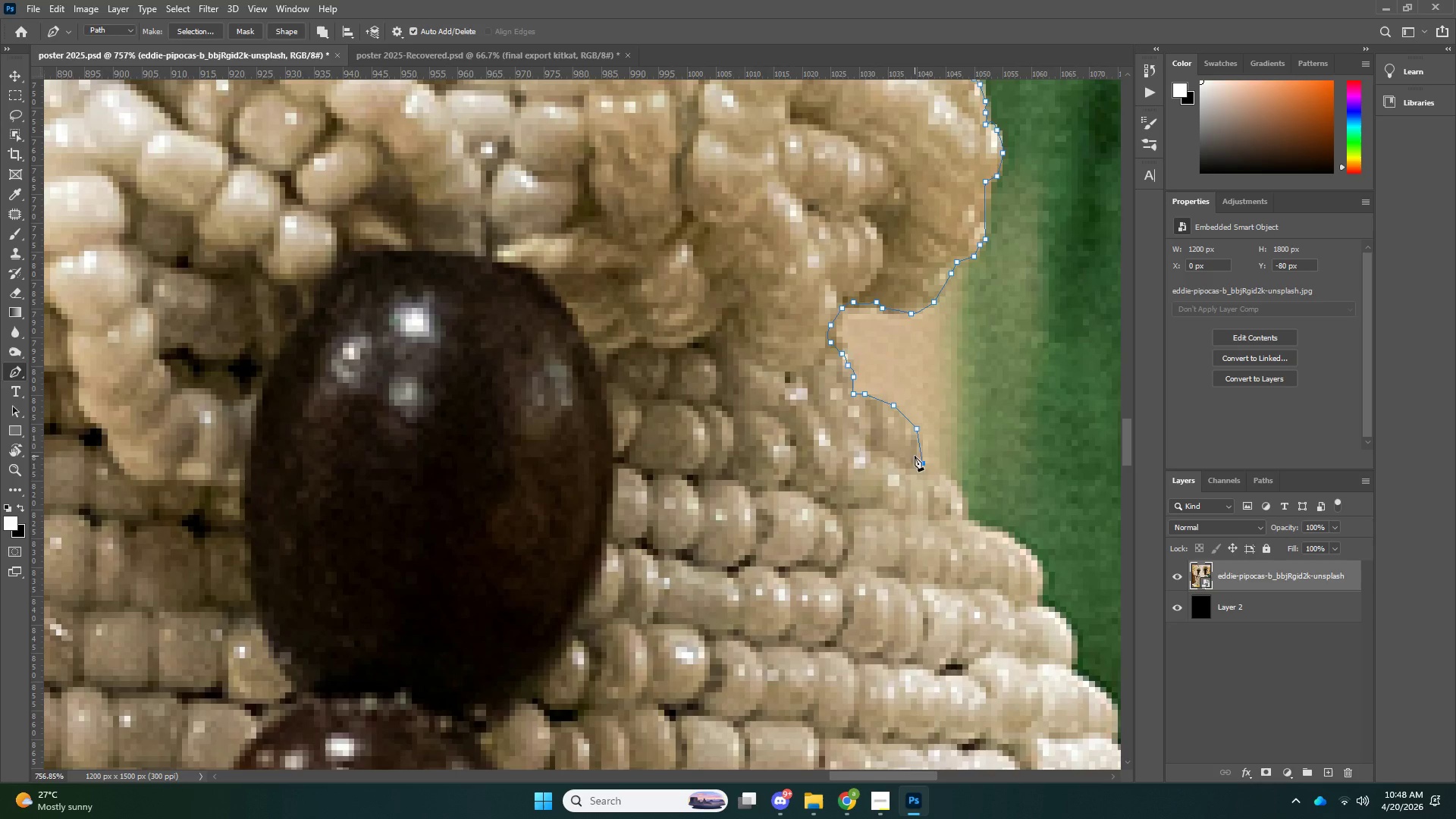 
key(Control+Z)
 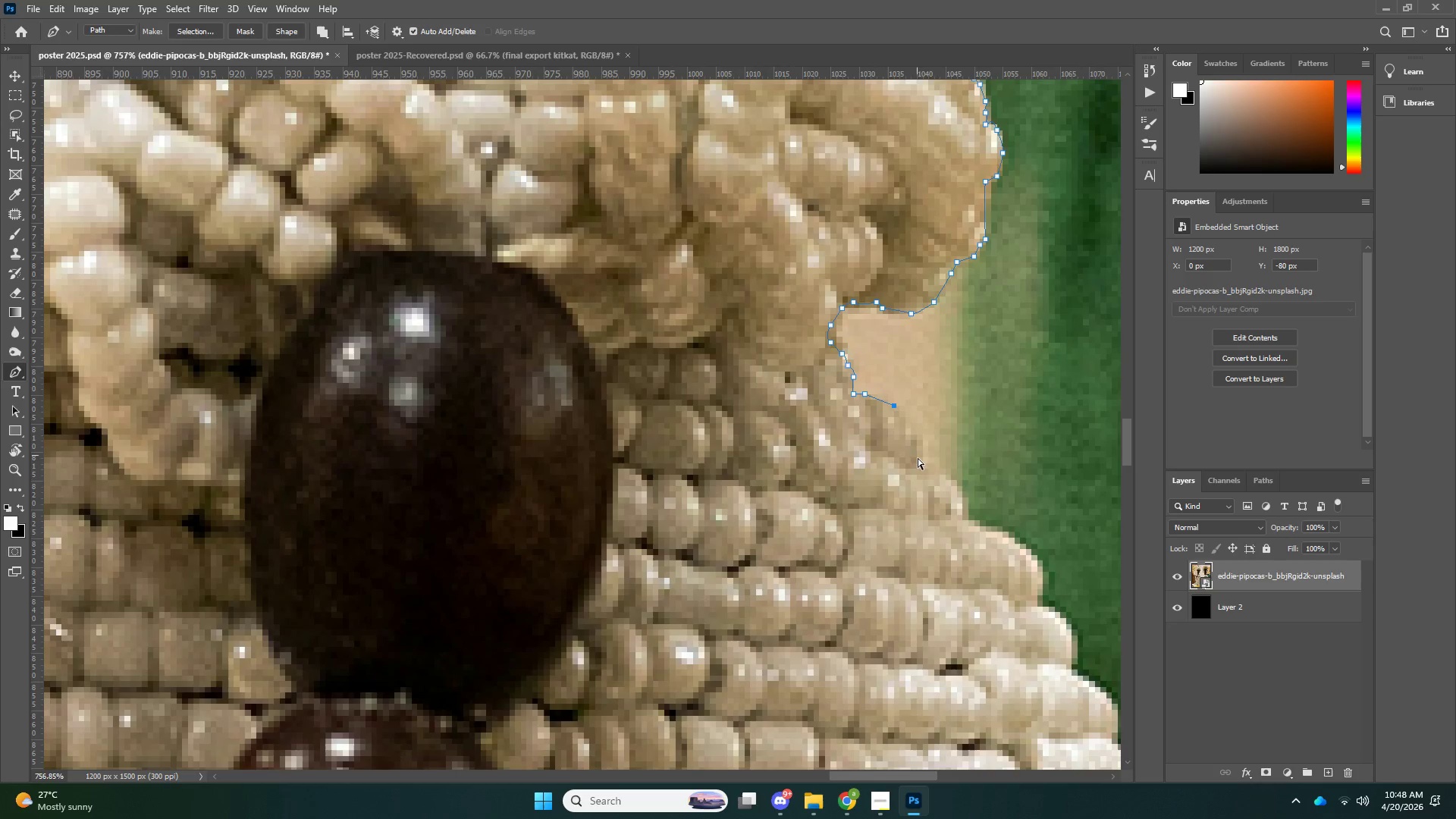 
key(Control+Z)
 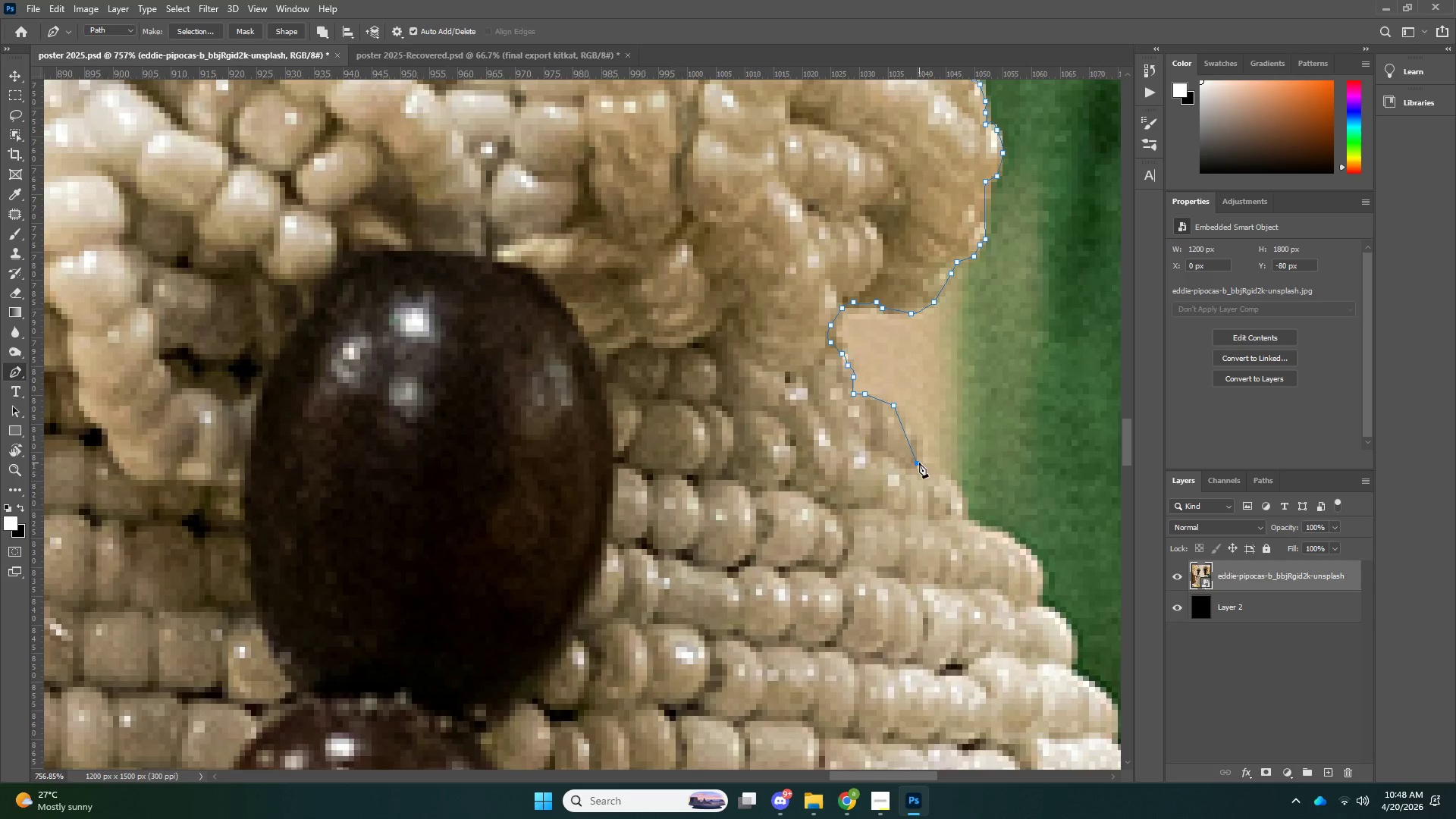 
left_click([919, 463])
 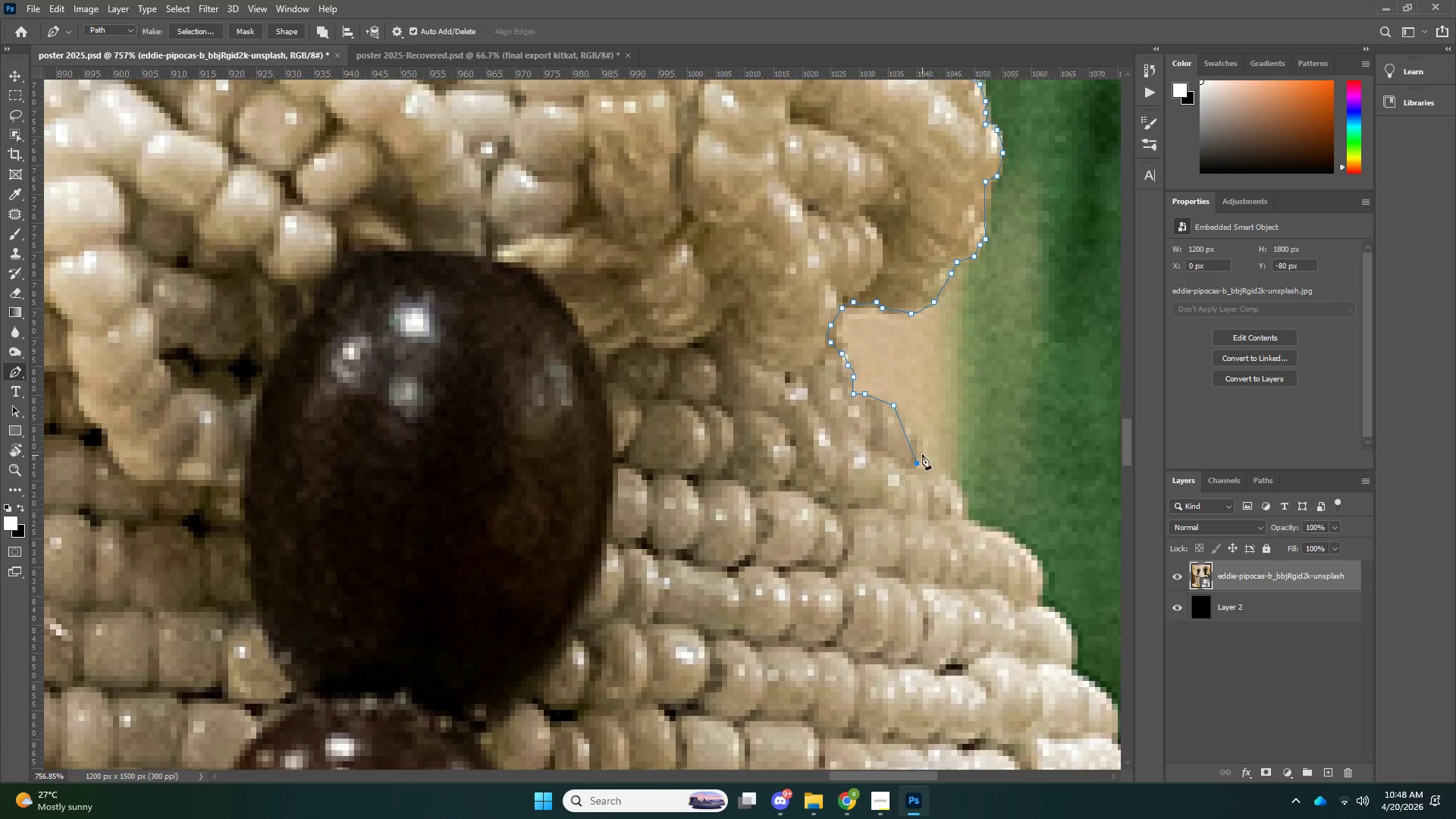 
key(Control+ControlLeft)
 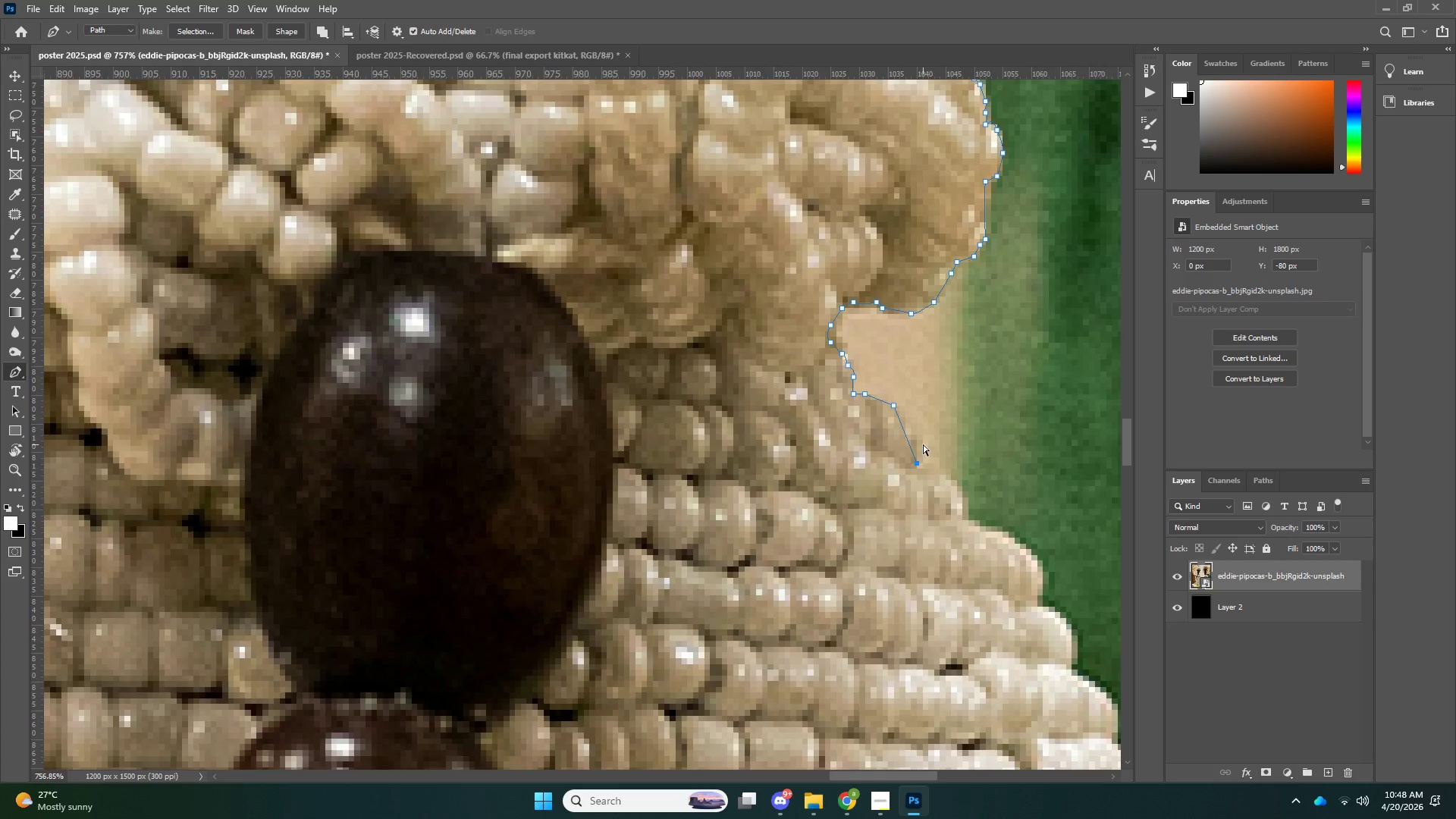 
key(Control+Z)
 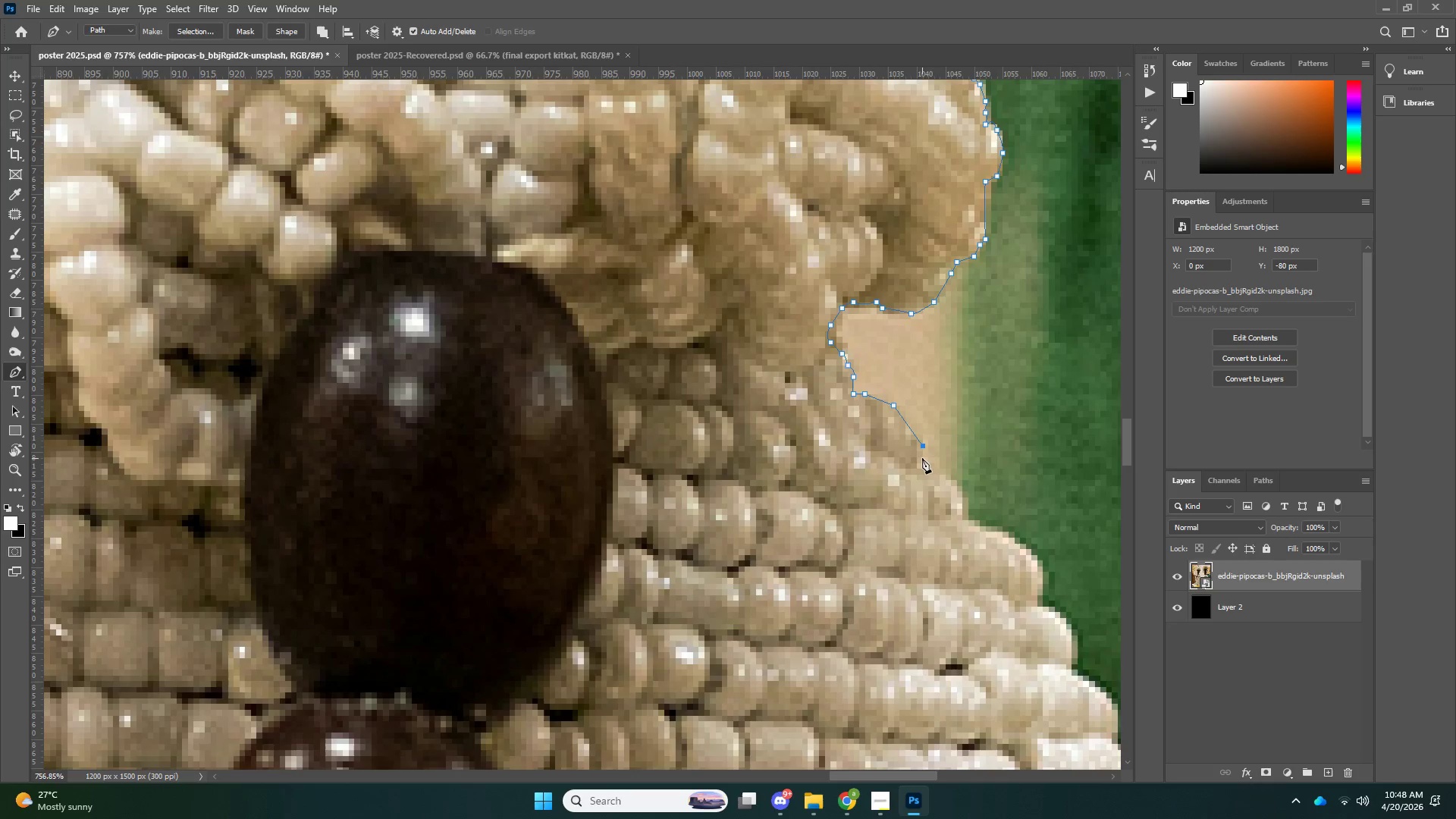 
left_click_drag(start_coordinate=[922, 460], to_coordinate=[922, 463])
 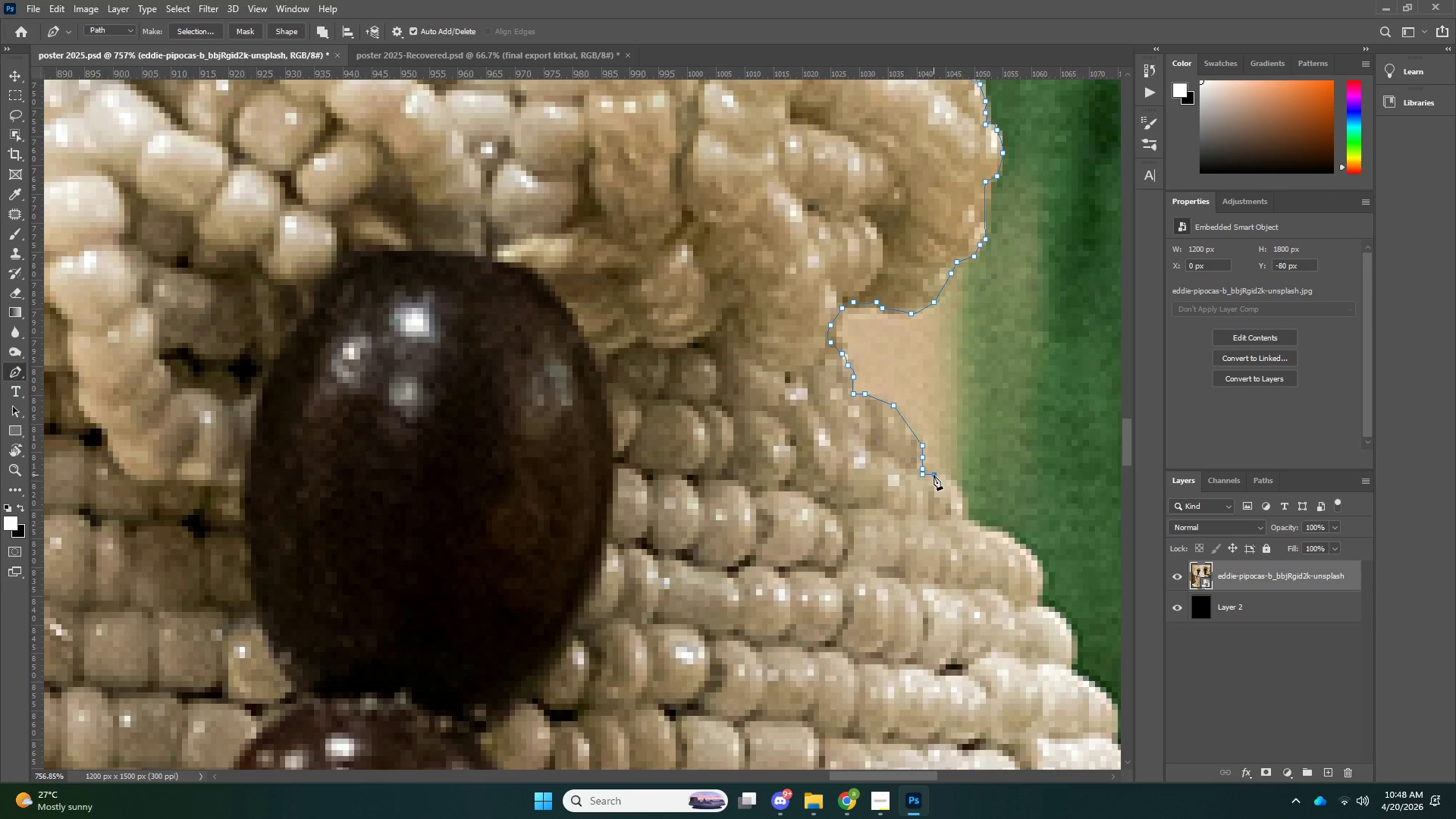 
left_click_drag(start_coordinate=[954, 480], to_coordinate=[956, 484])
 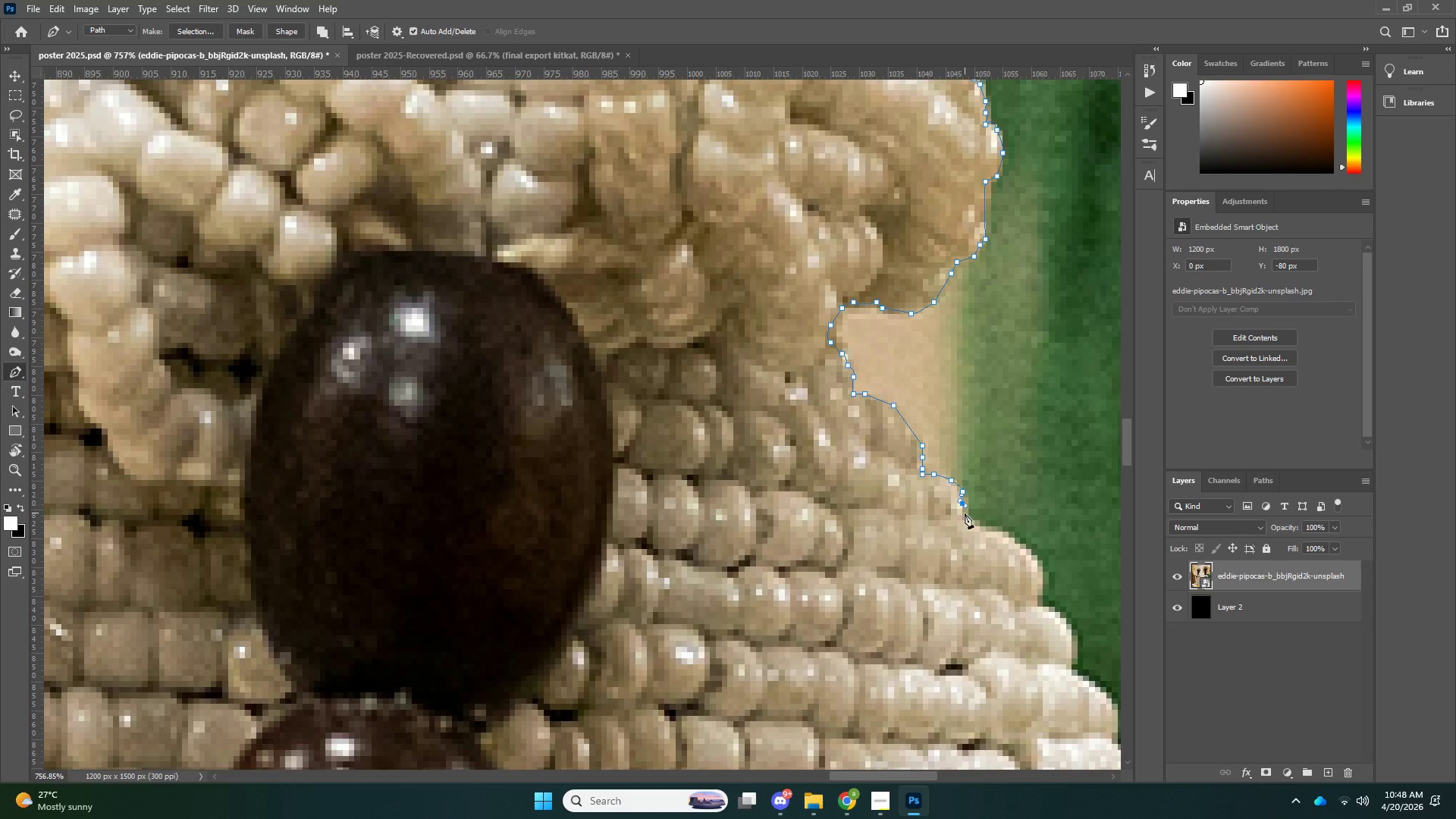 
left_click_drag(start_coordinate=[965, 514], to_coordinate=[964, 519])
 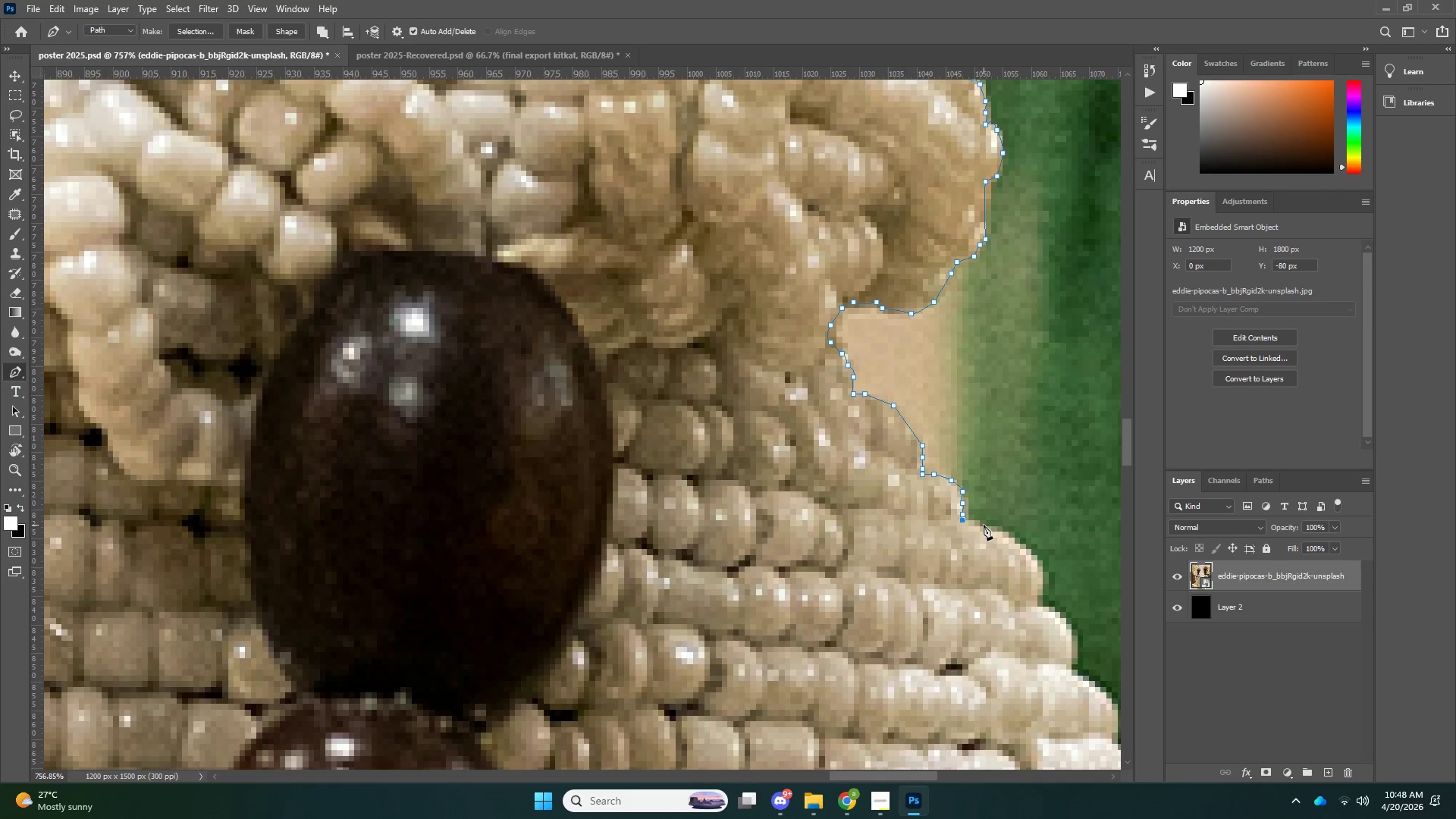 
triple_click([984, 525])
 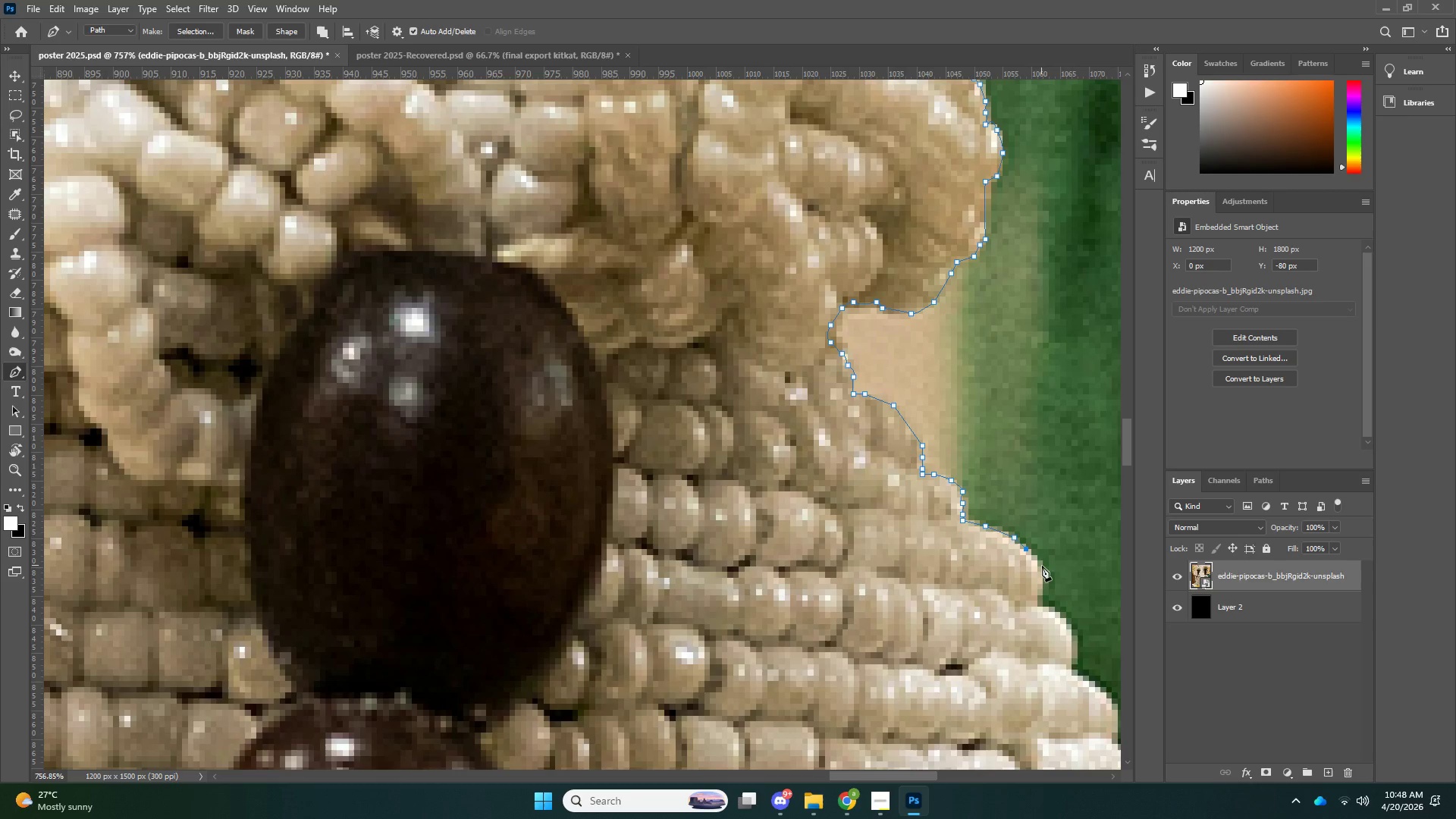 
left_click_drag(start_coordinate=[1039, 590], to_coordinate=[1037, 597])
 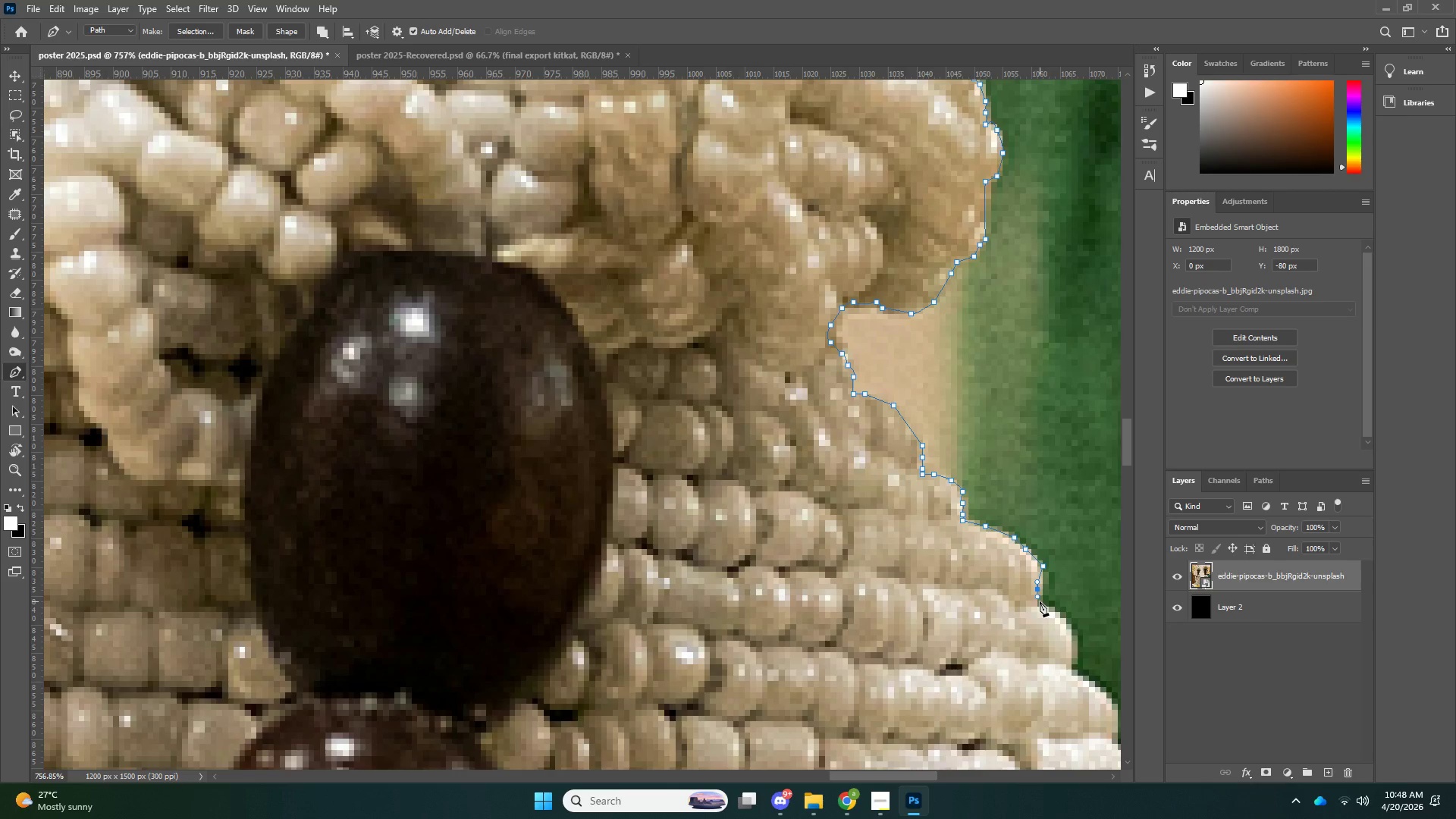 
key(Control+ControlLeft)
 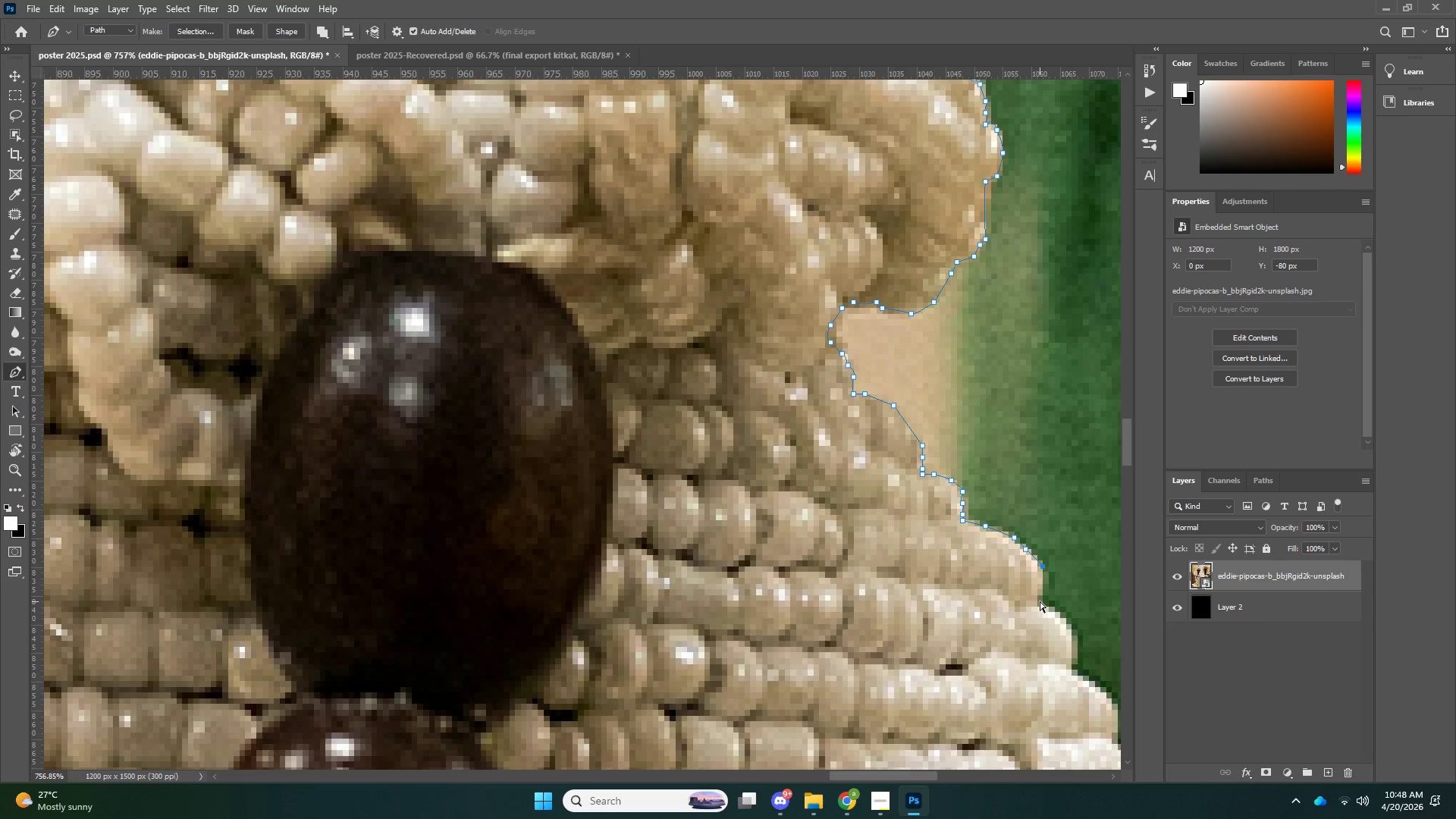 
key(Control+Z)
 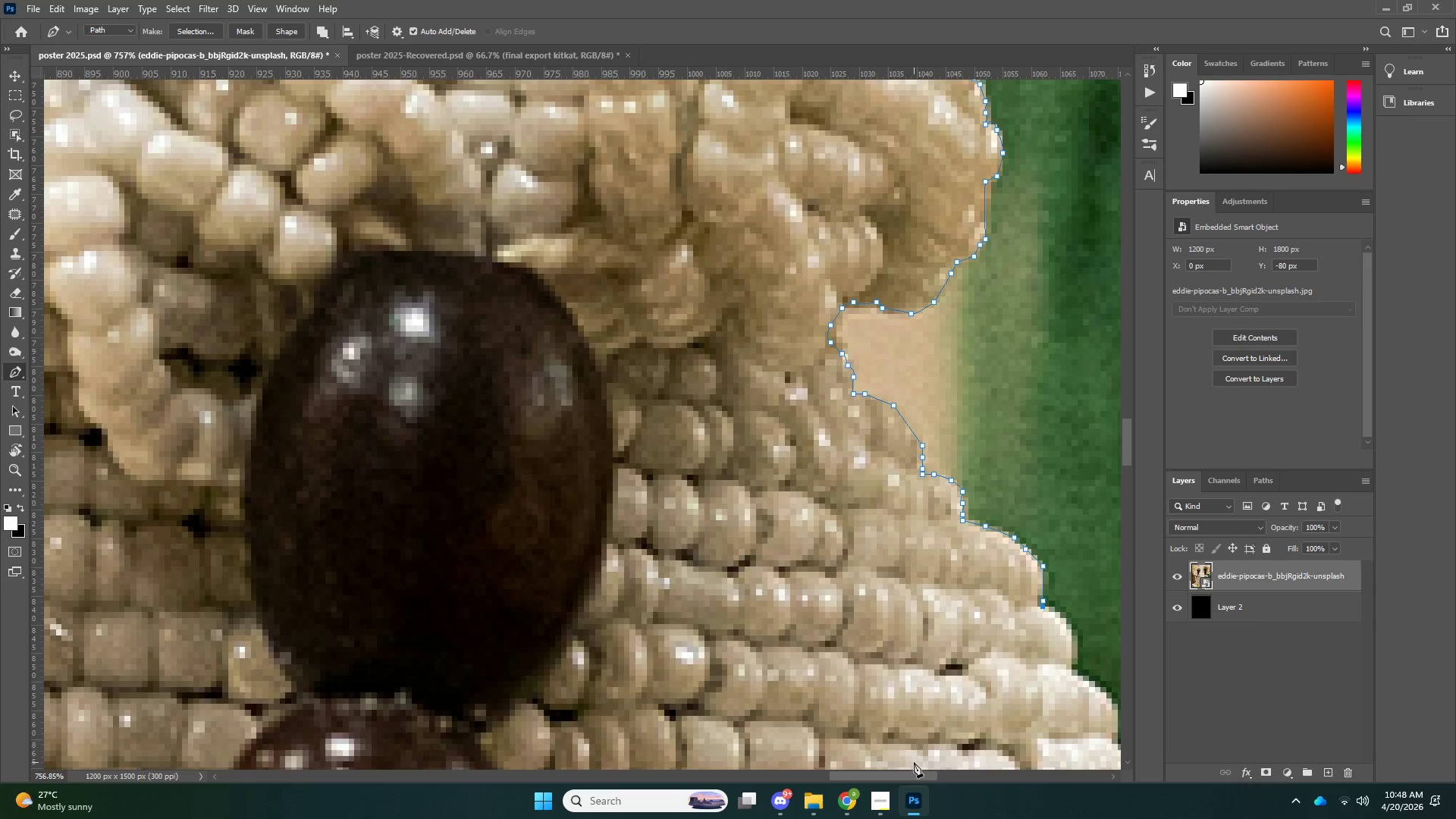 
left_click_drag(start_coordinate=[909, 775], to_coordinate=[940, 774])
 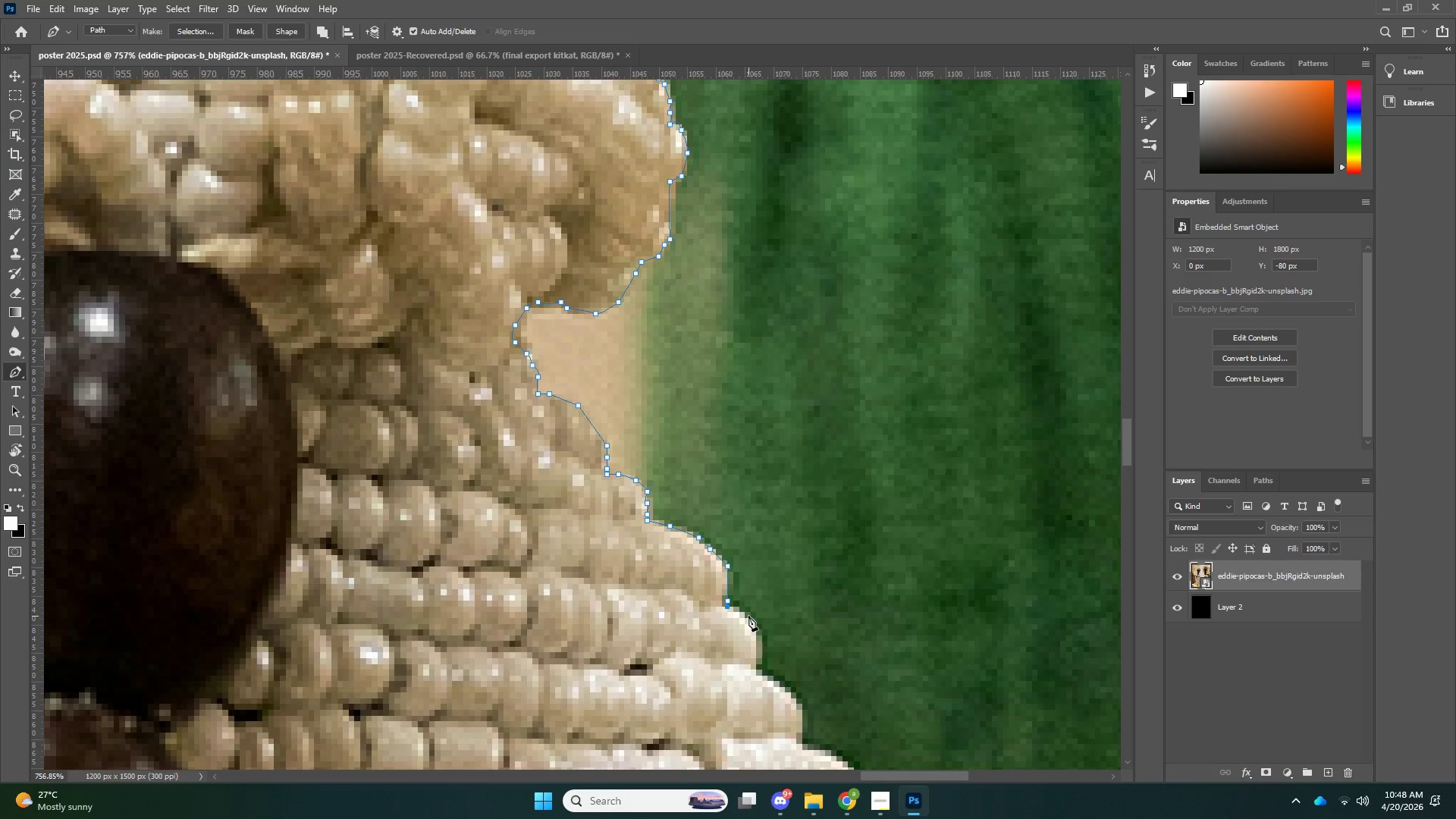 
double_click([759, 629])
 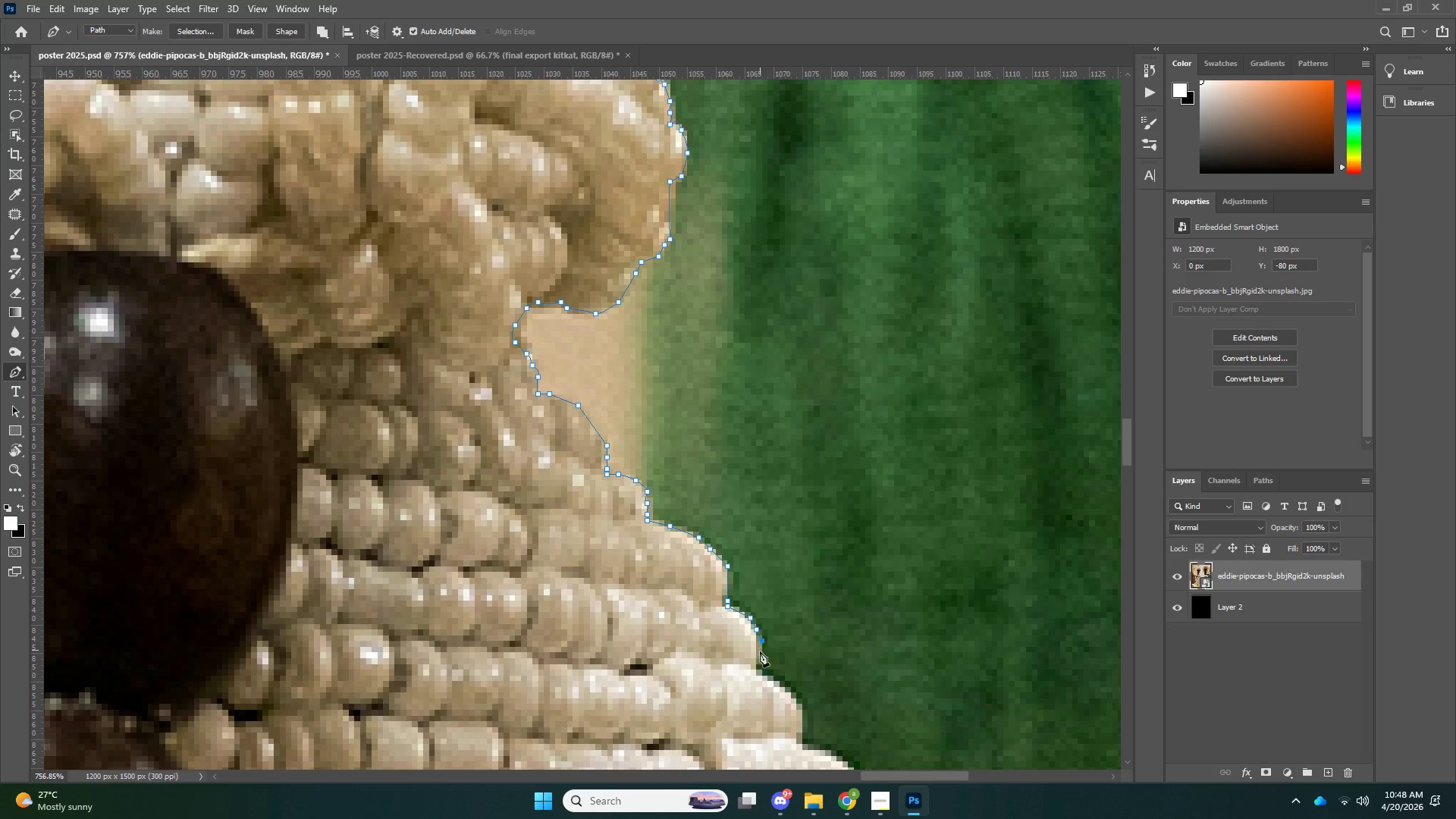 
triple_click([759, 657])
 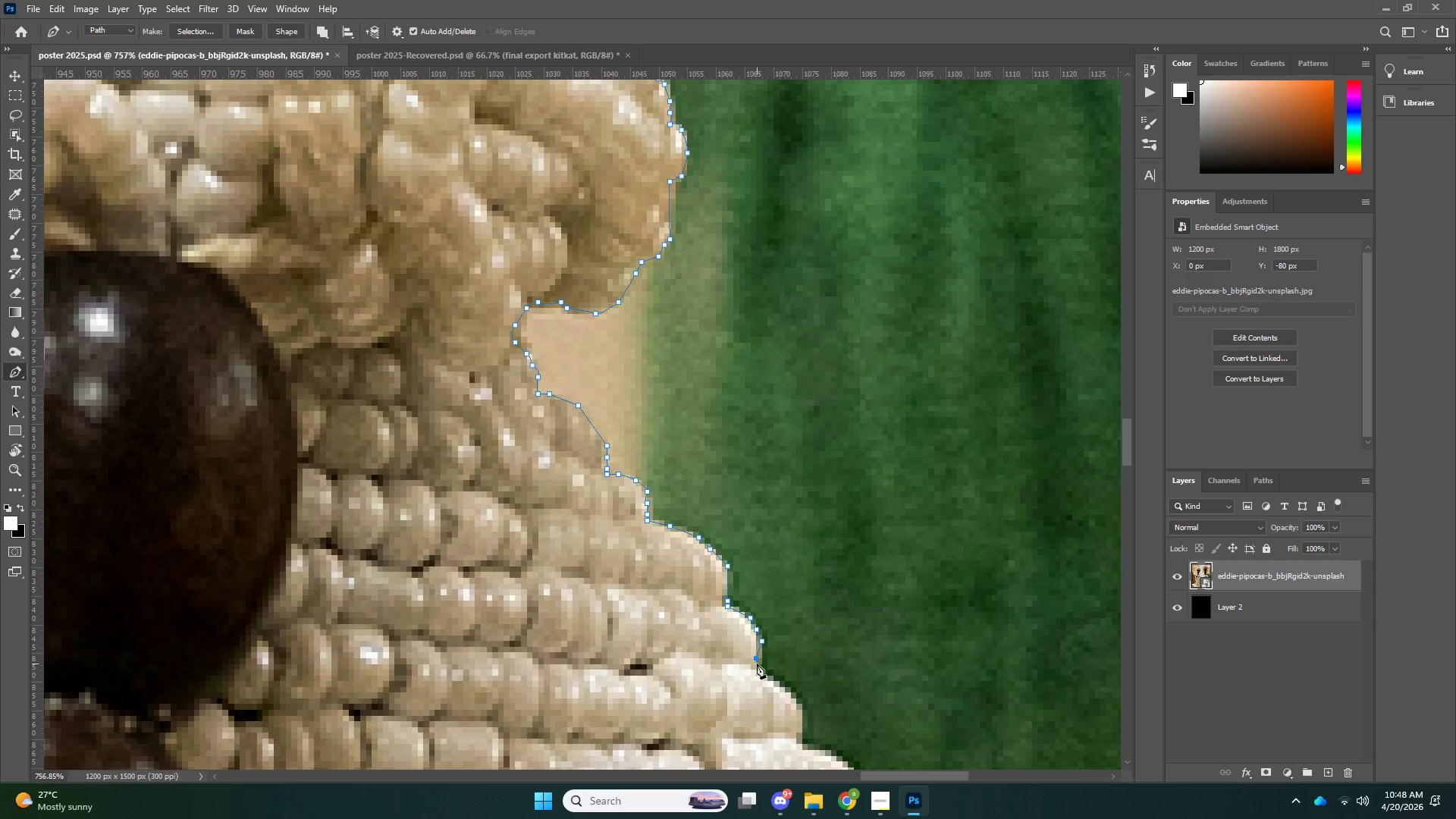 
triple_click([757, 661])
 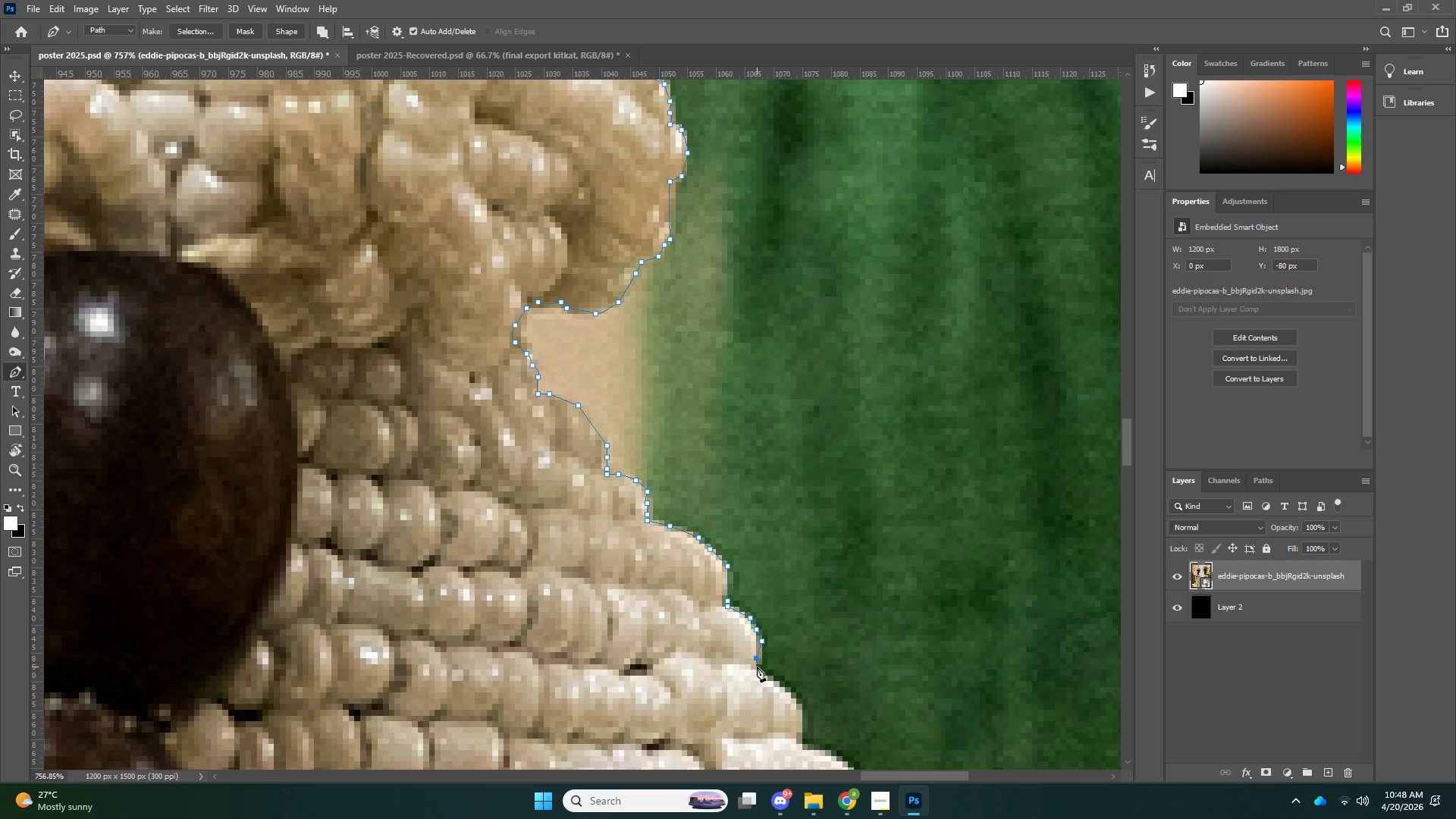 
triple_click([757, 667])
 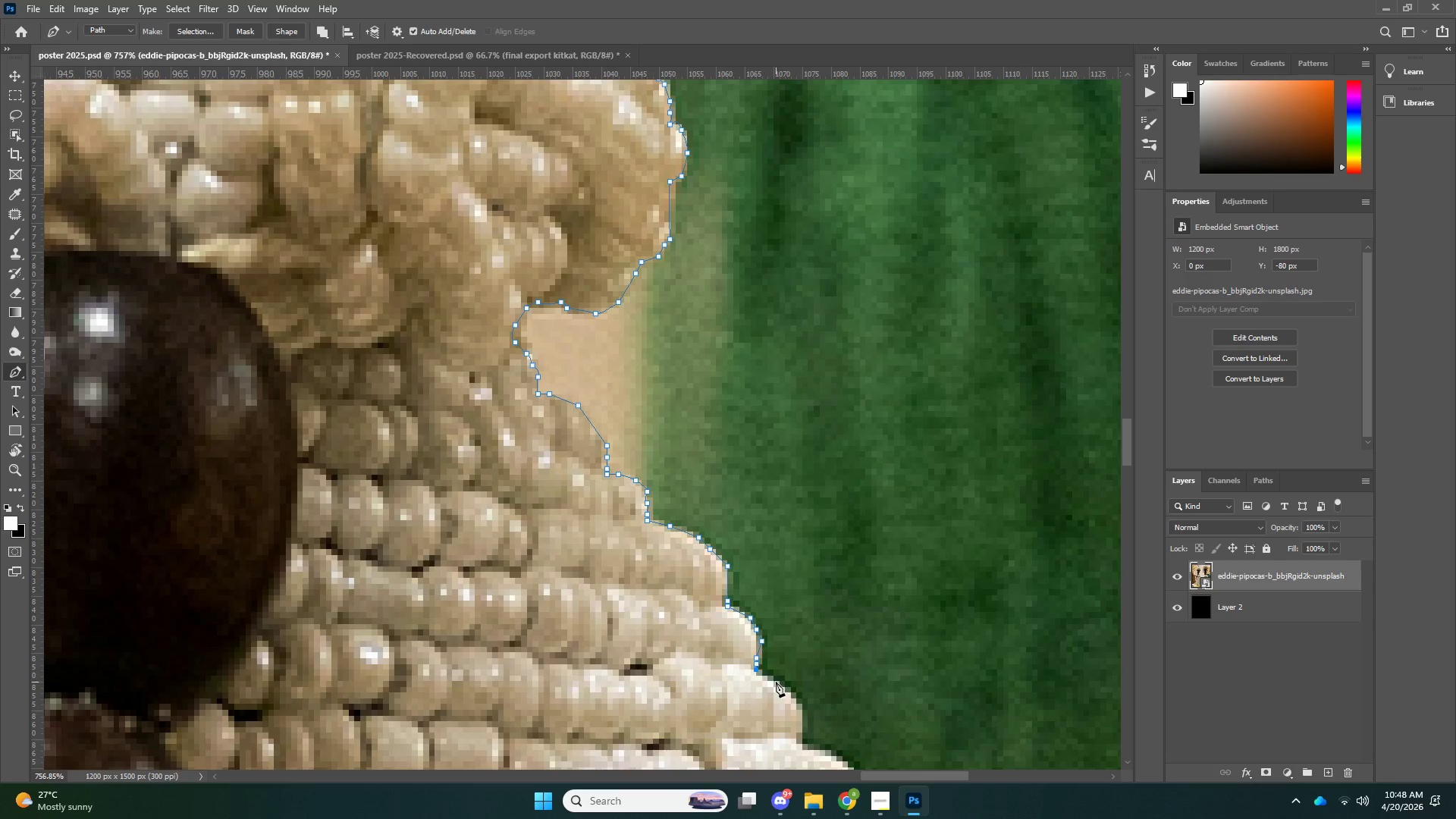 
triple_click([776, 682])
 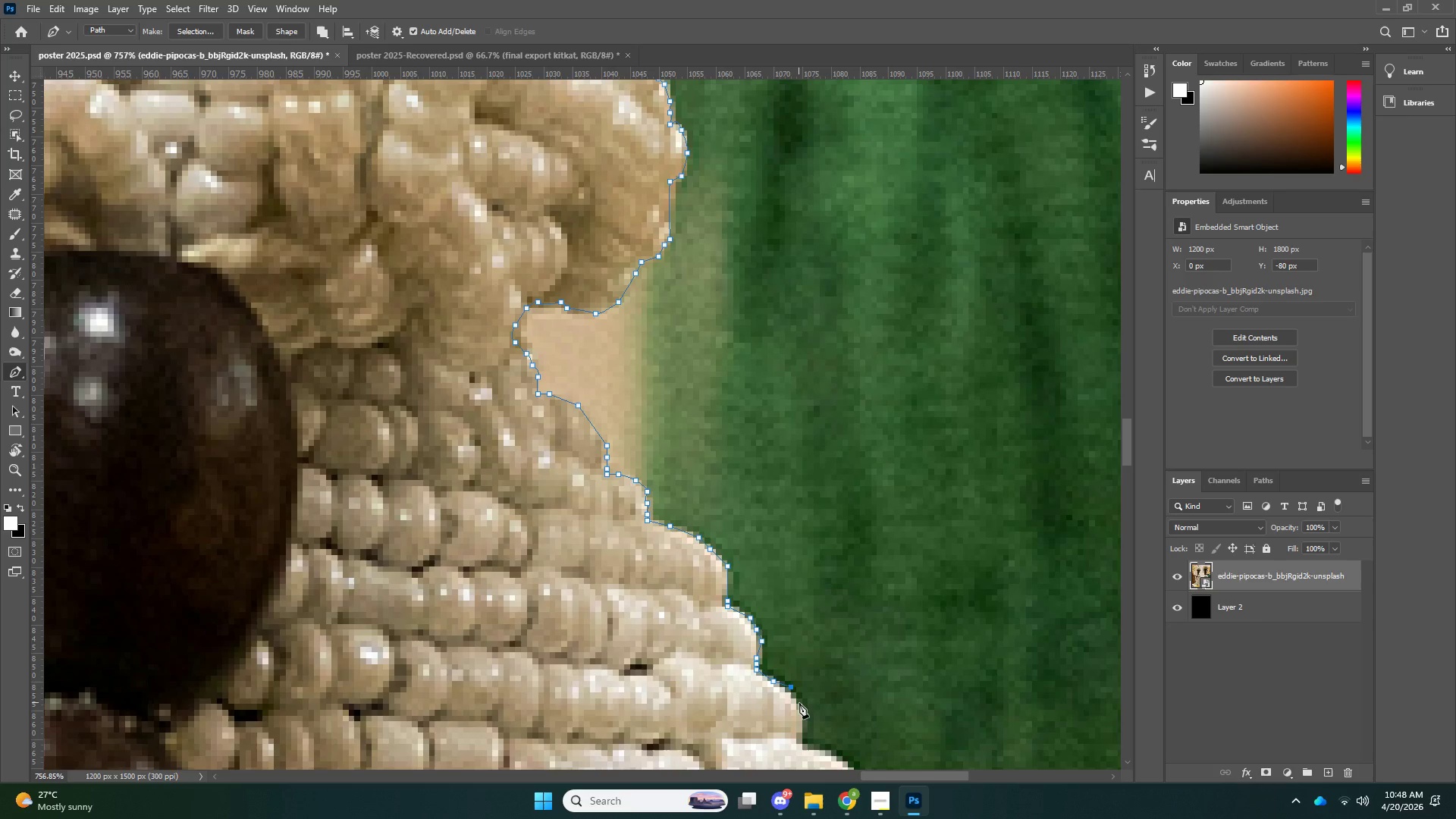 
left_click_drag(start_coordinate=[799, 702], to_coordinate=[800, 708])
 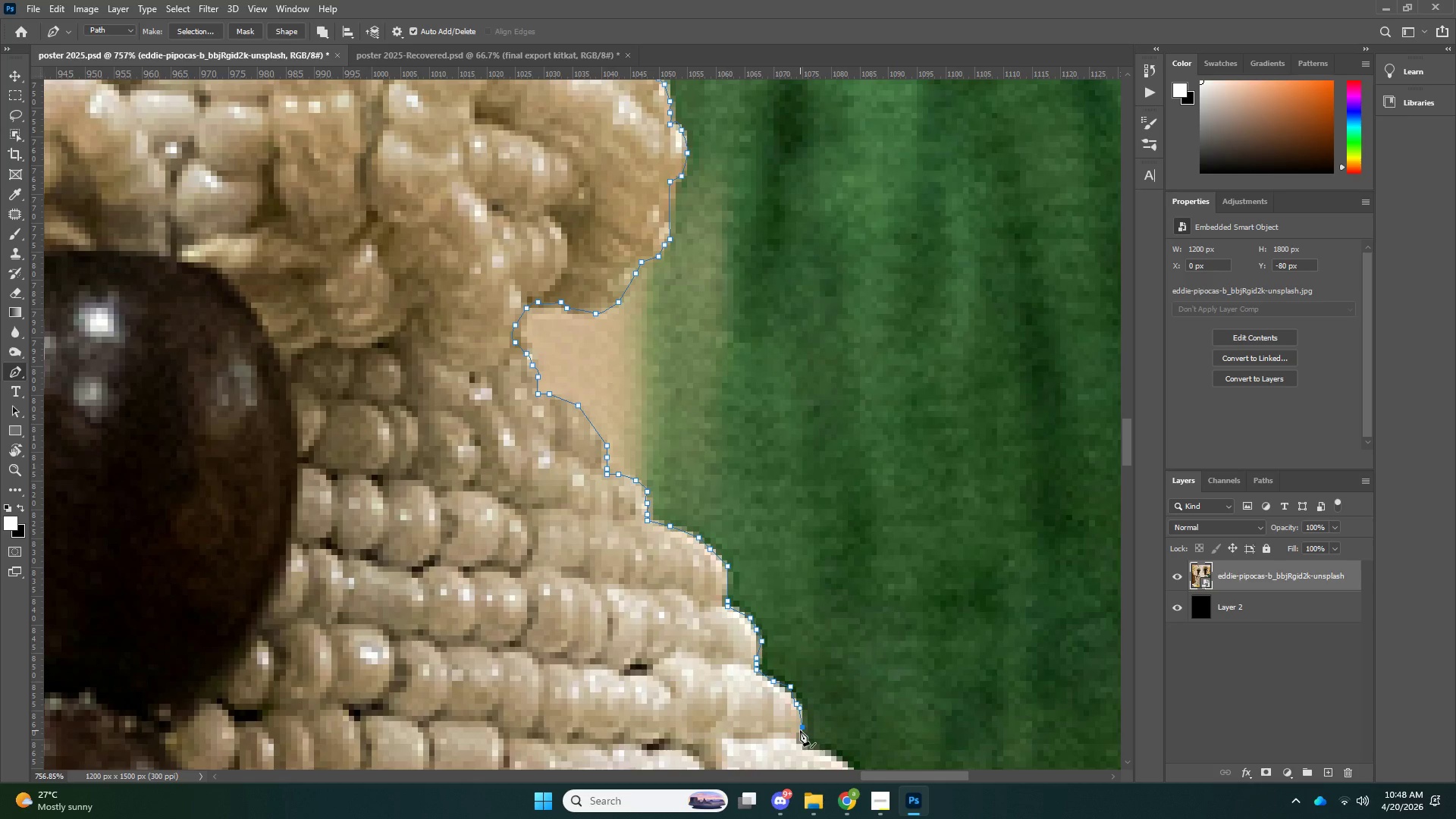 
left_click_drag(start_coordinate=[799, 739], to_coordinate=[799, 744])
 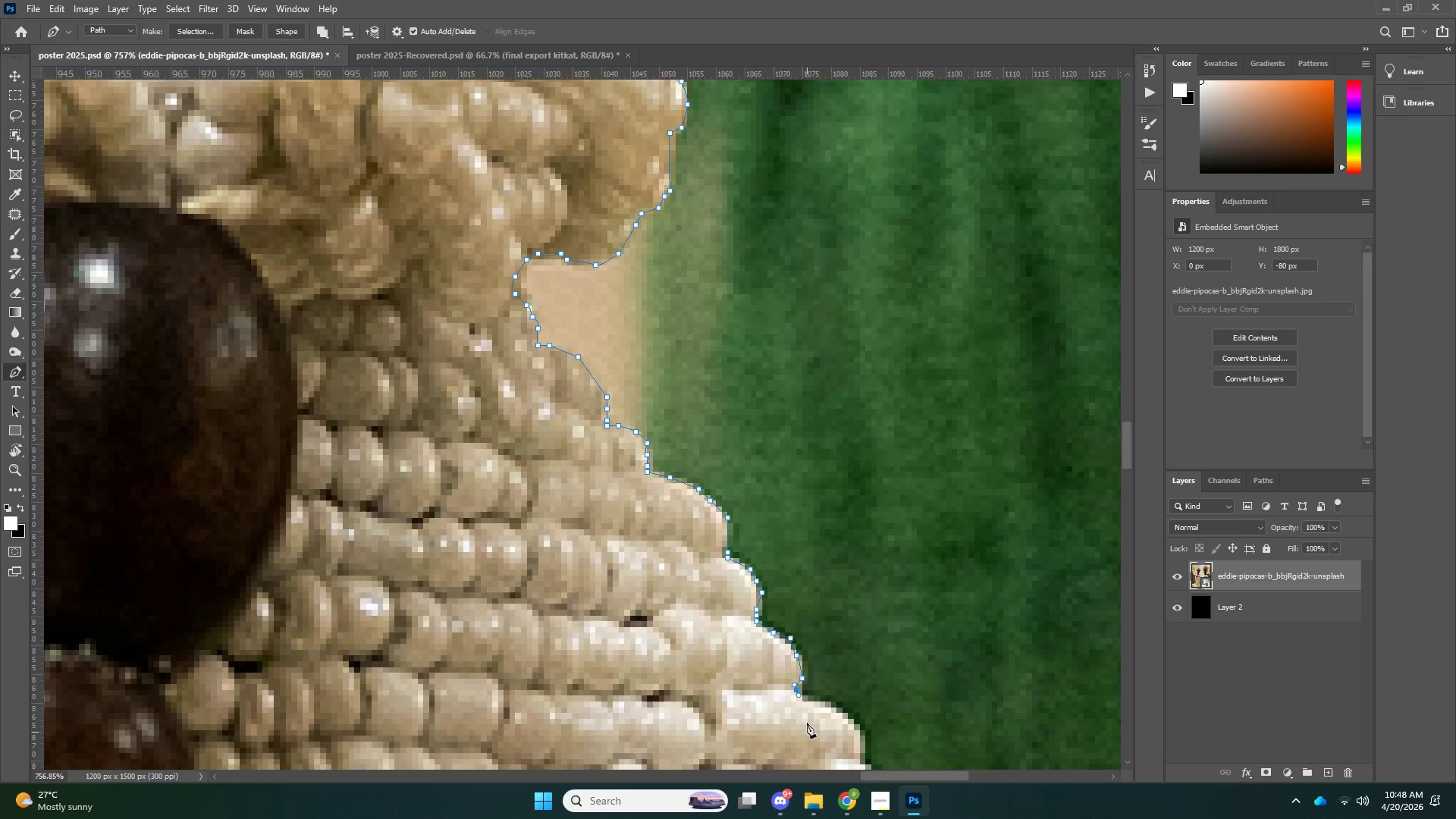 
scroll: coordinate [814, 679], scroll_direction: down, amount: 14.0
 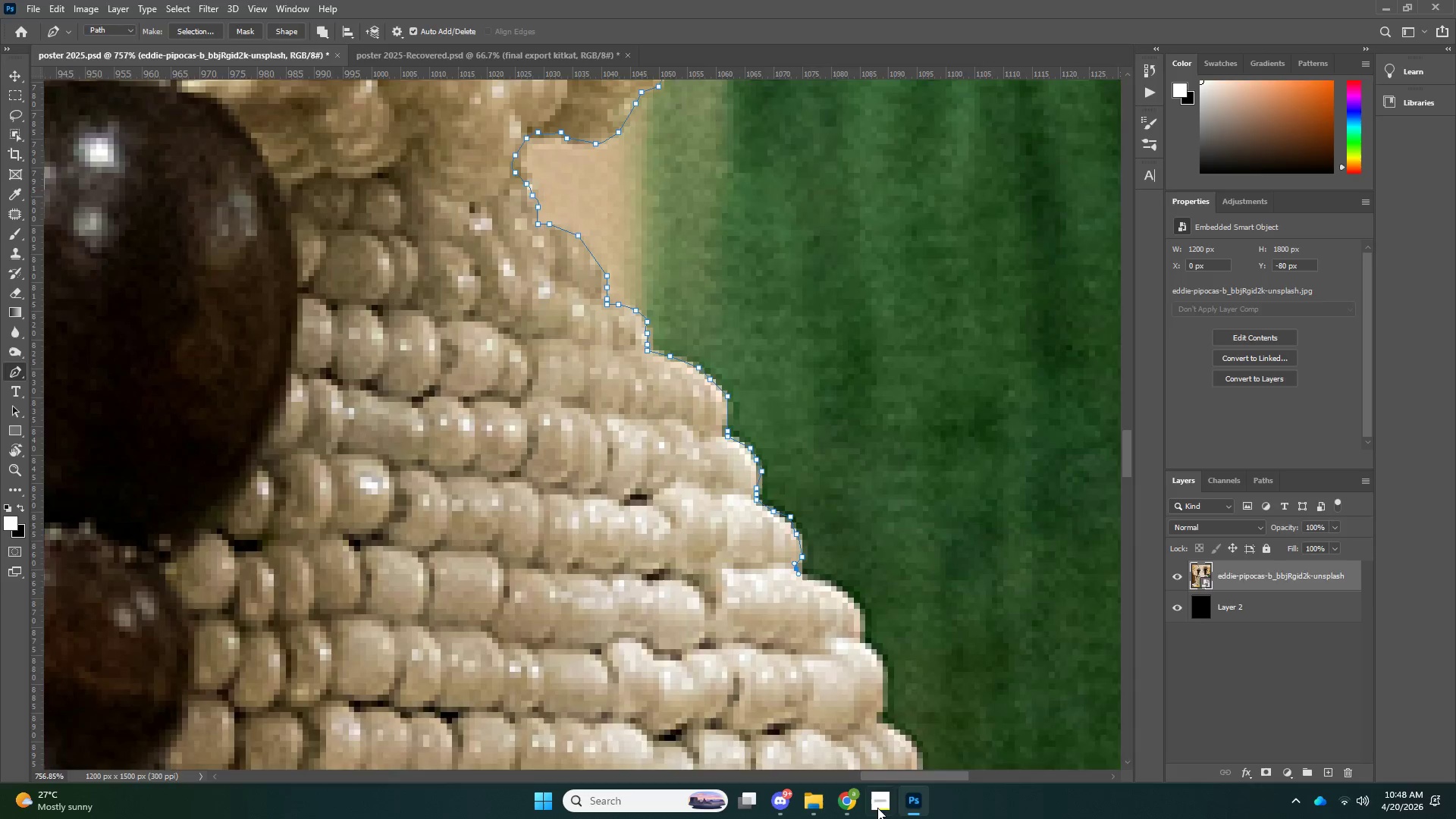 
left_click([874, 808])